 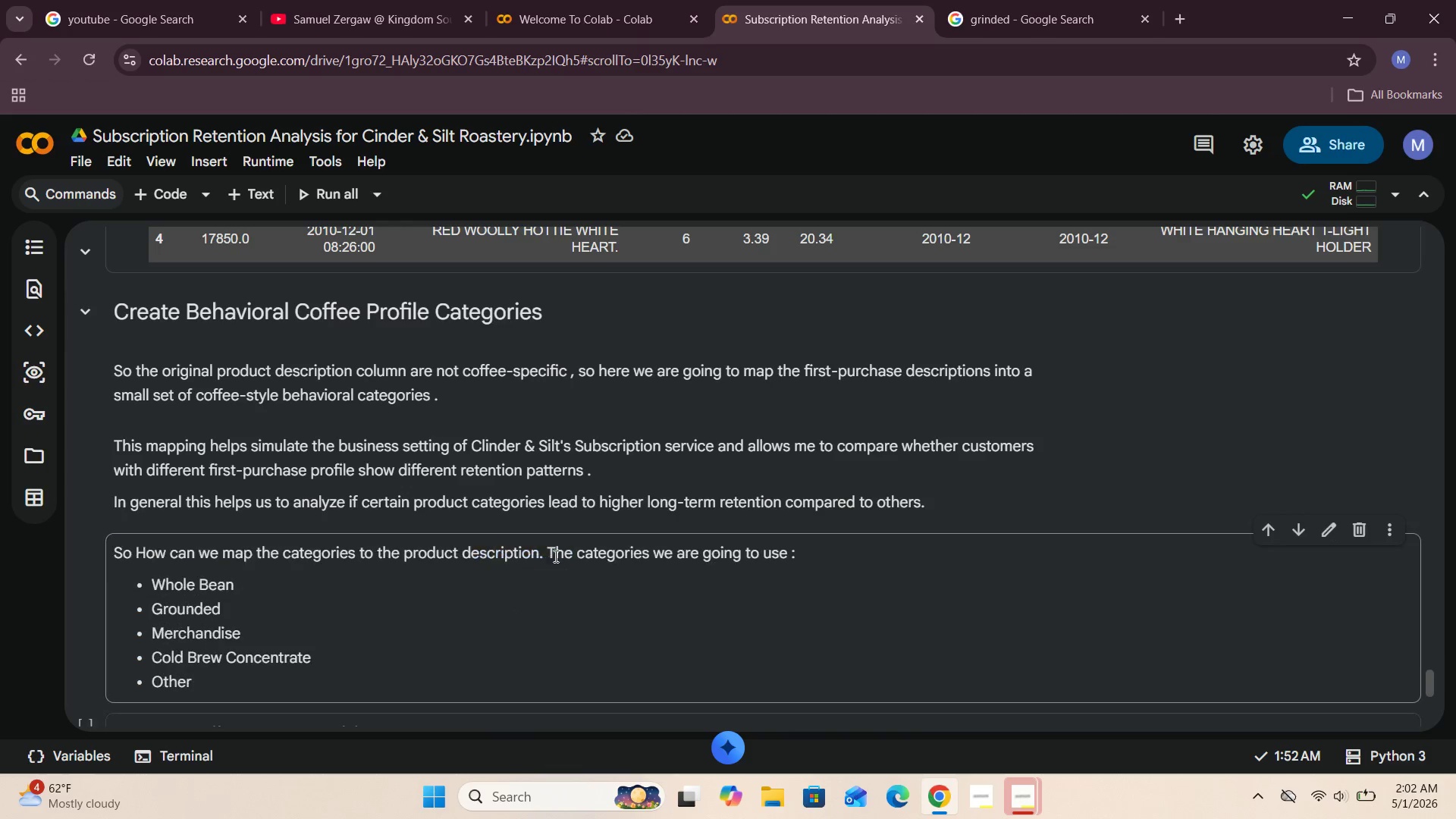 
scroll: coordinate [498, 629], scroll_direction: down, amount: 1.0
 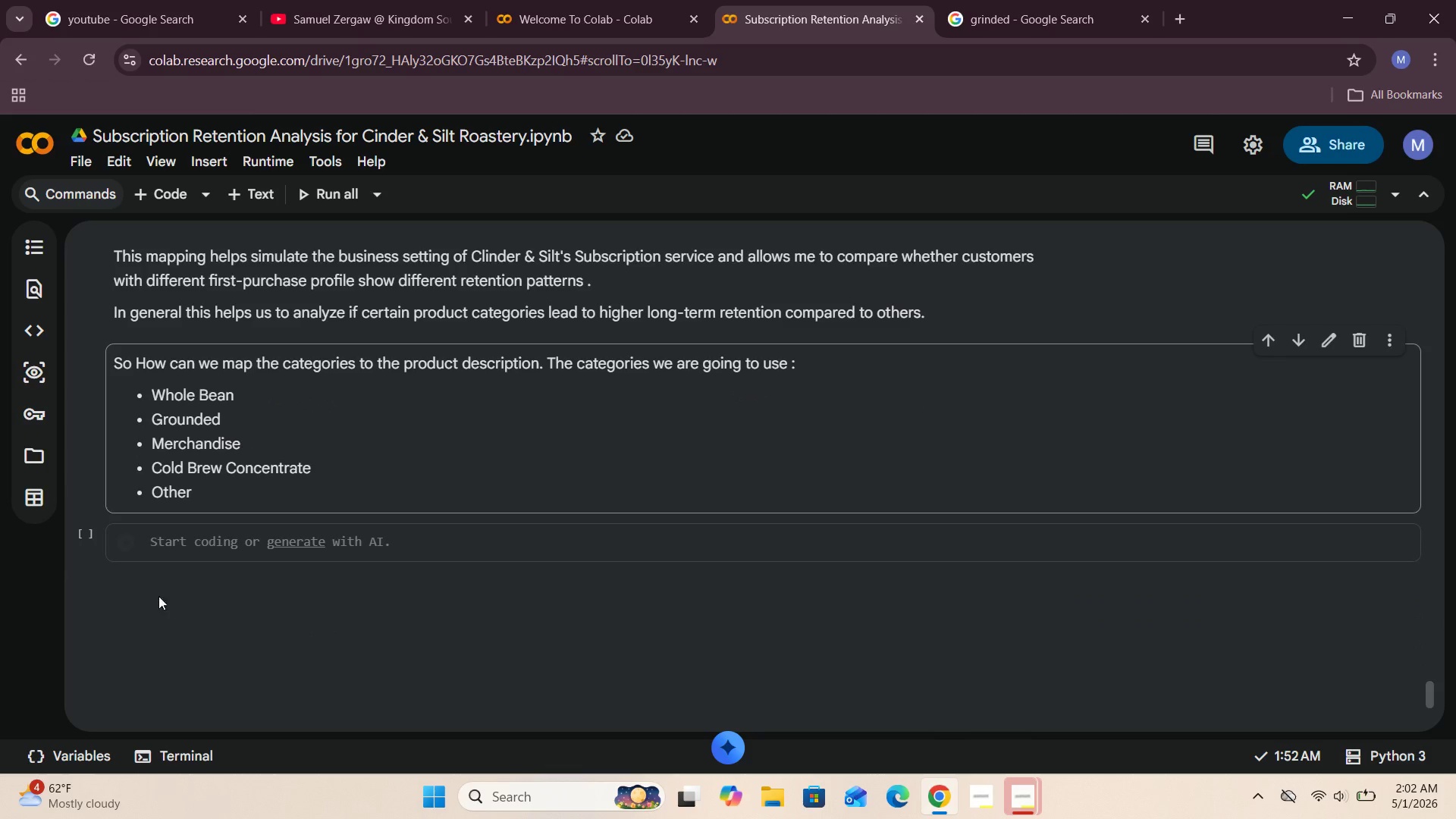 
left_click([181, 553])
 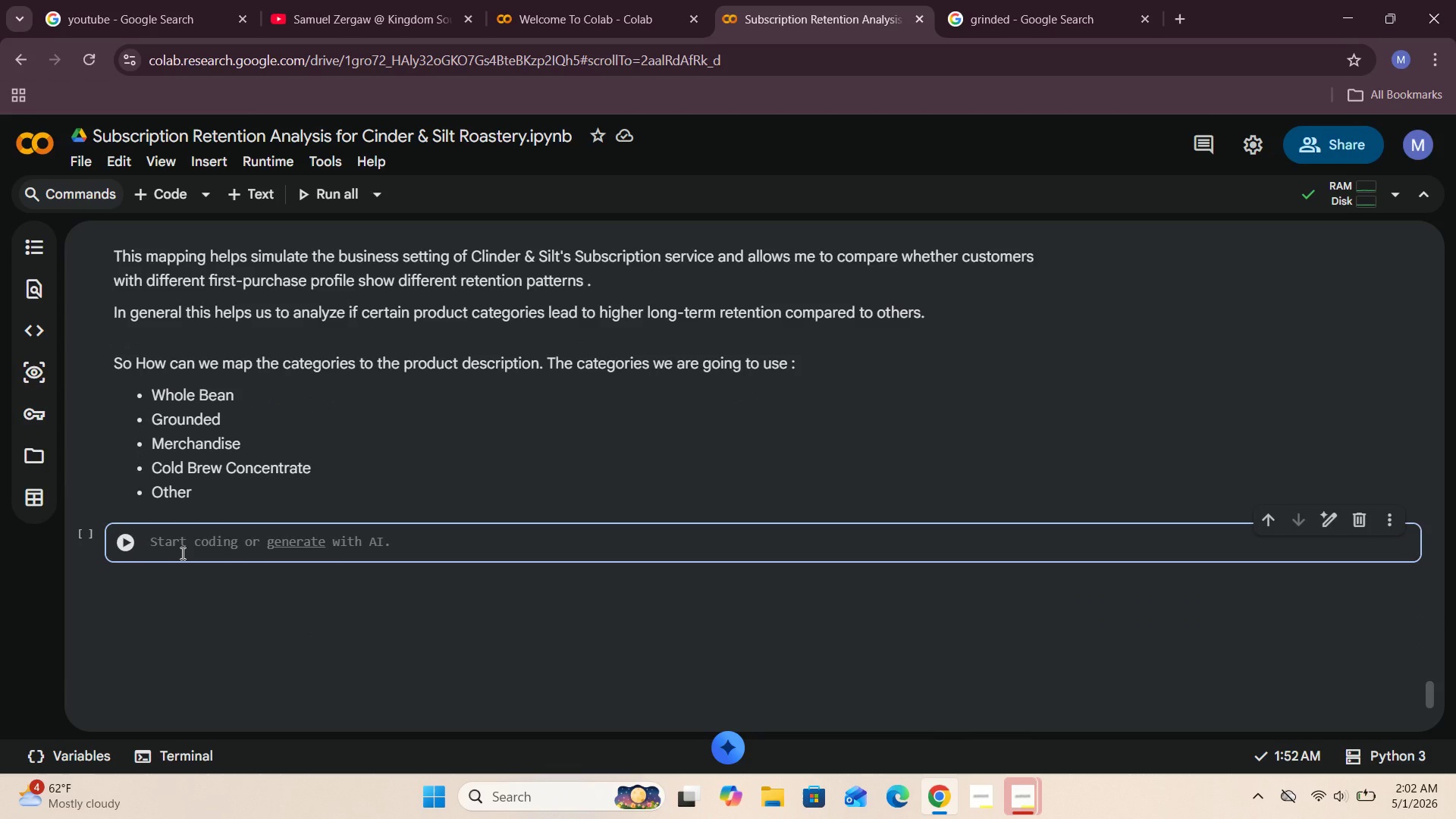 
scroll: coordinate [181, 553], scroll_direction: down, amount: 1.0
 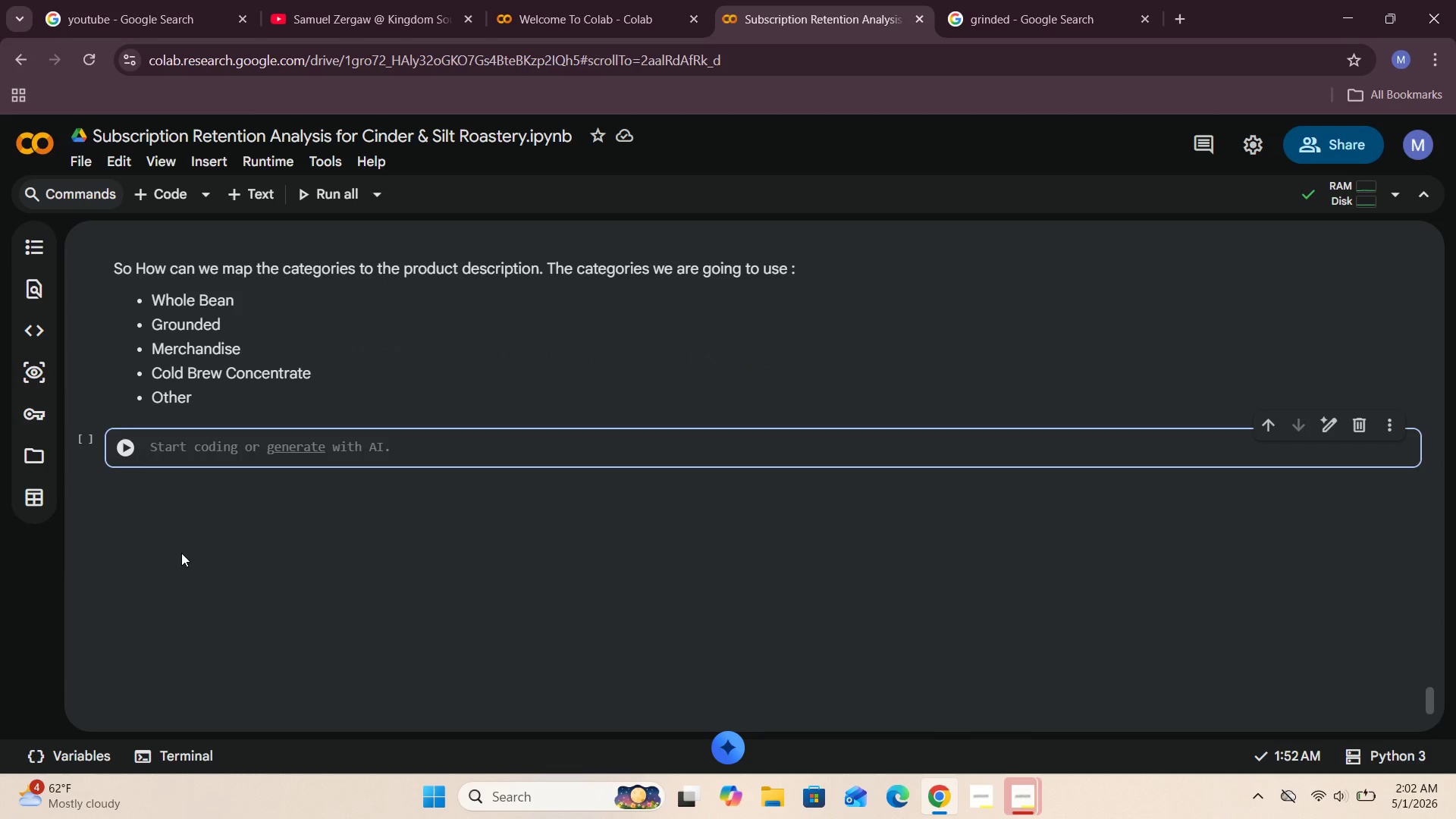 
type(ed)
key(Backspace)
key(Backspace)
type(df coffee_profile()
 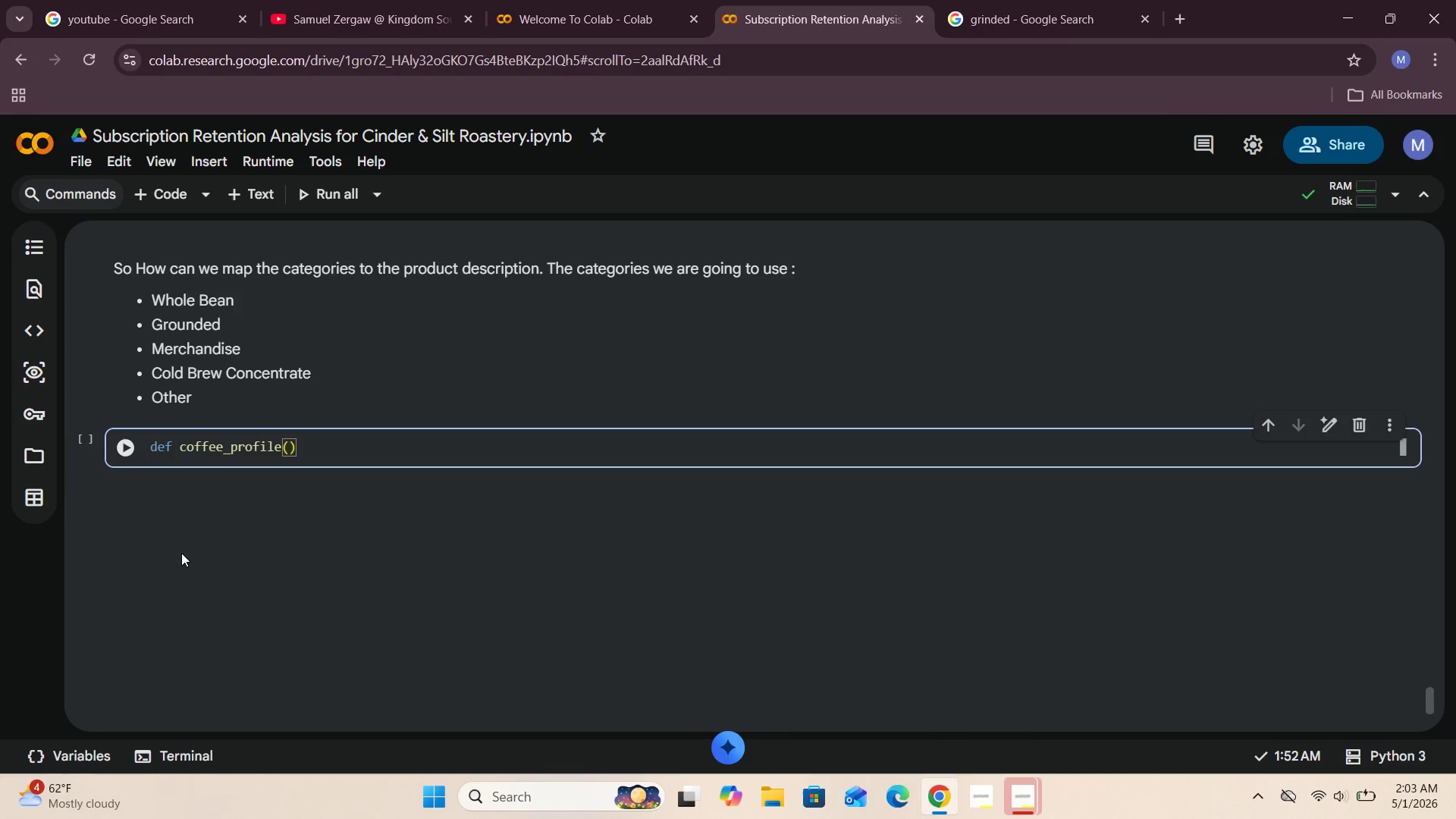 
scroll: coordinate [183, 555], scroll_direction: up, amount: 2.0
 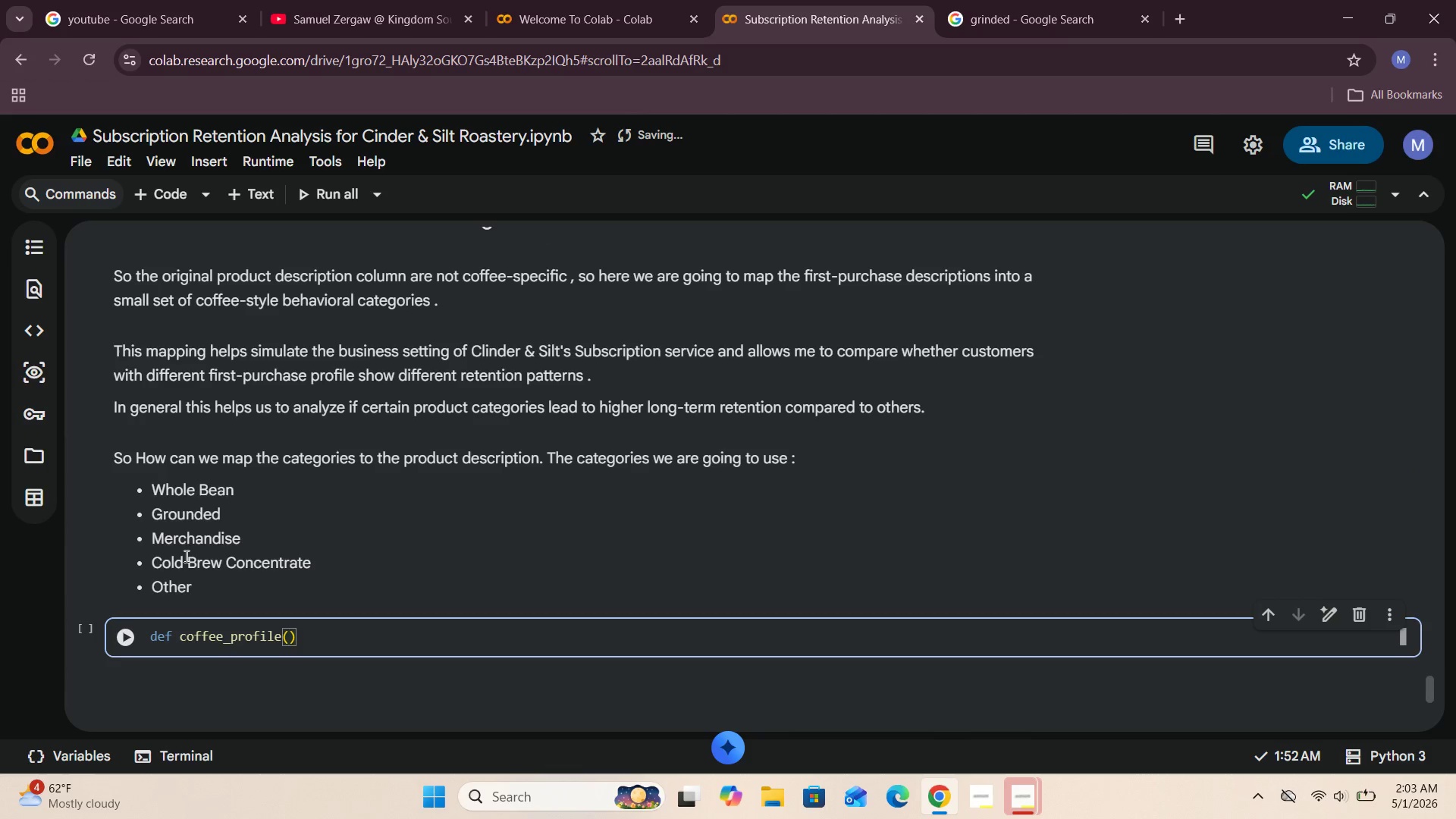 
scroll: coordinate [186, 556], scroll_direction: down, amount: 3.0
 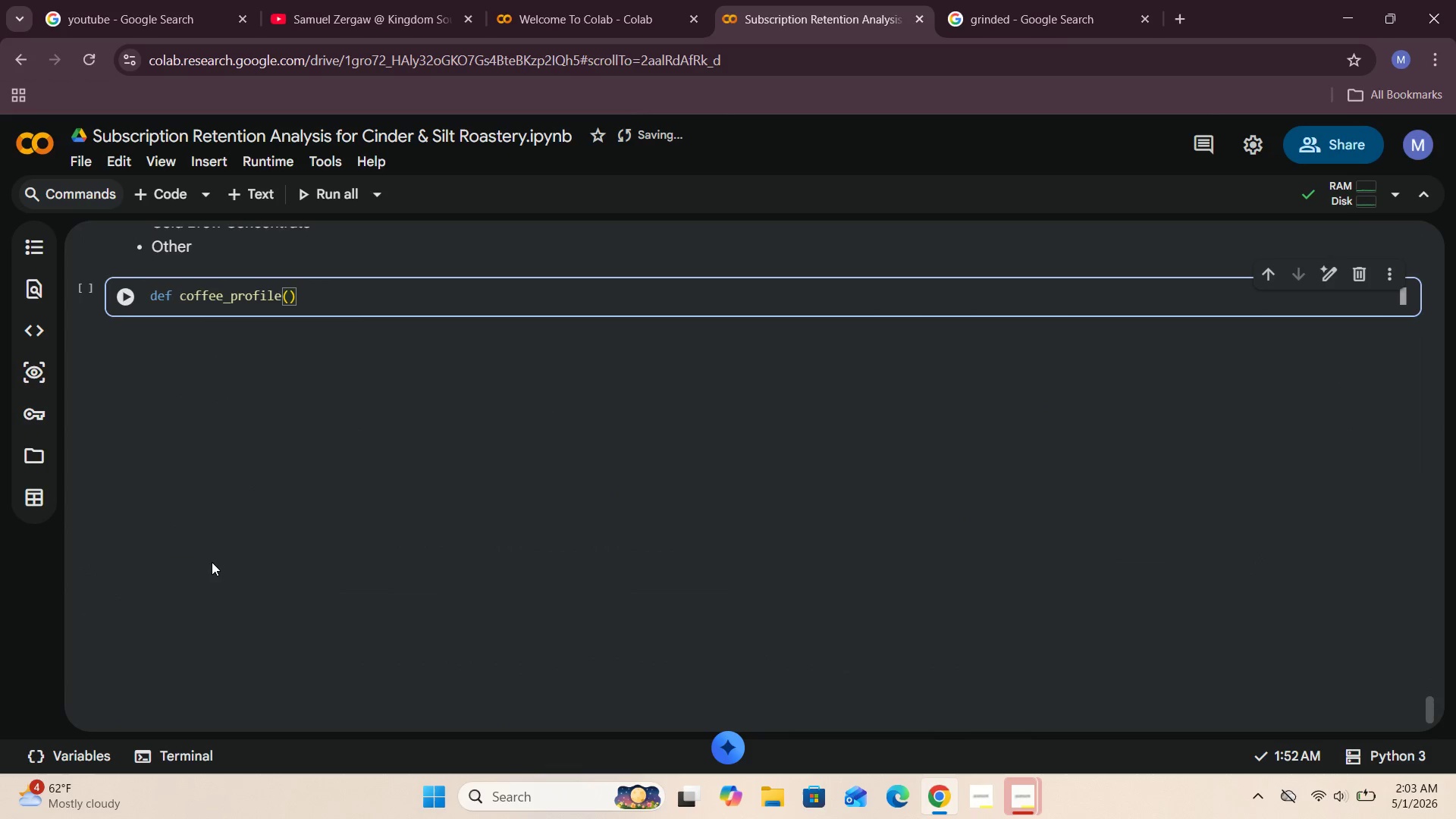 
type(descriptin)
 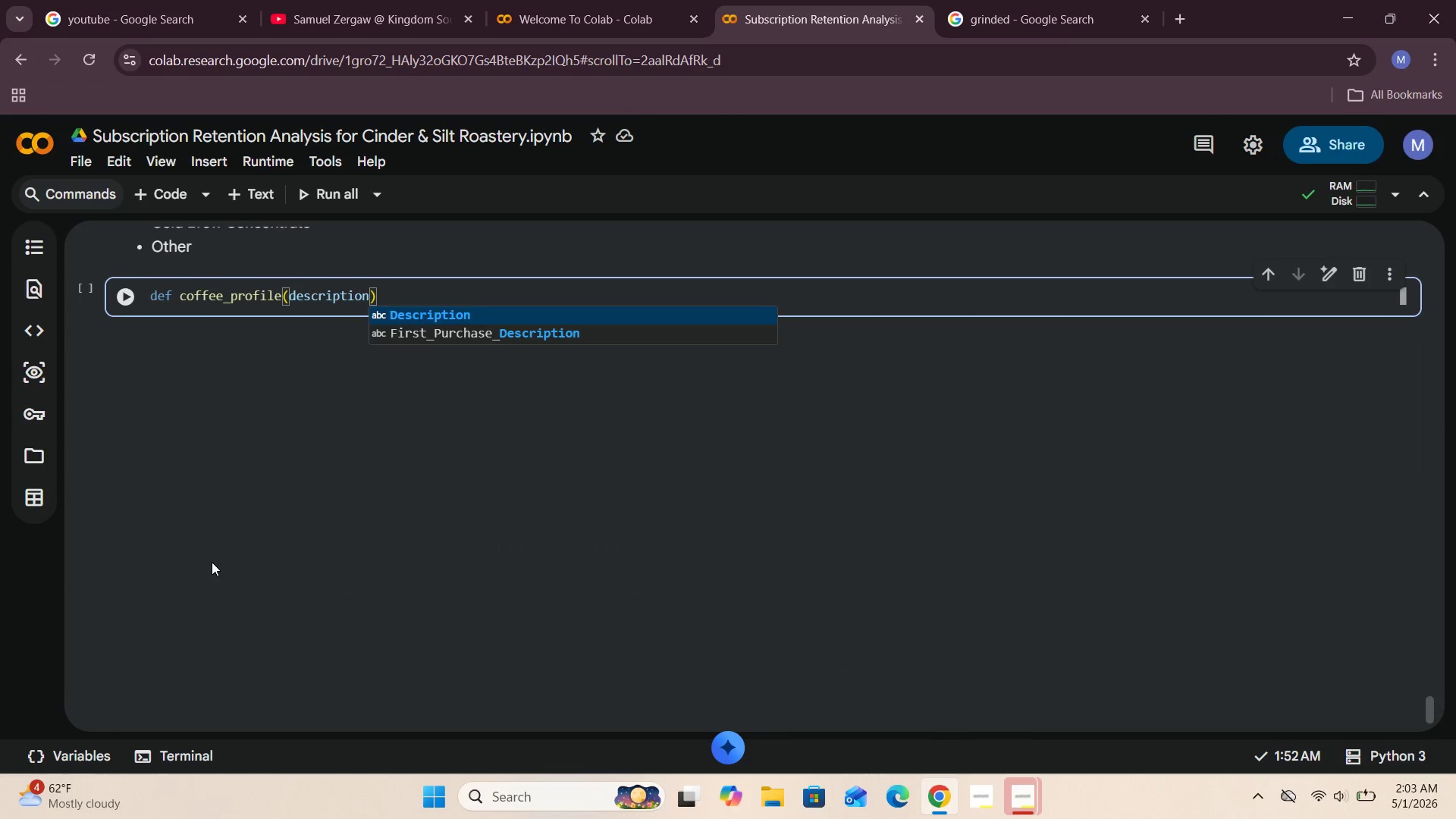 
hold_key(key=O, duration=0.33)
 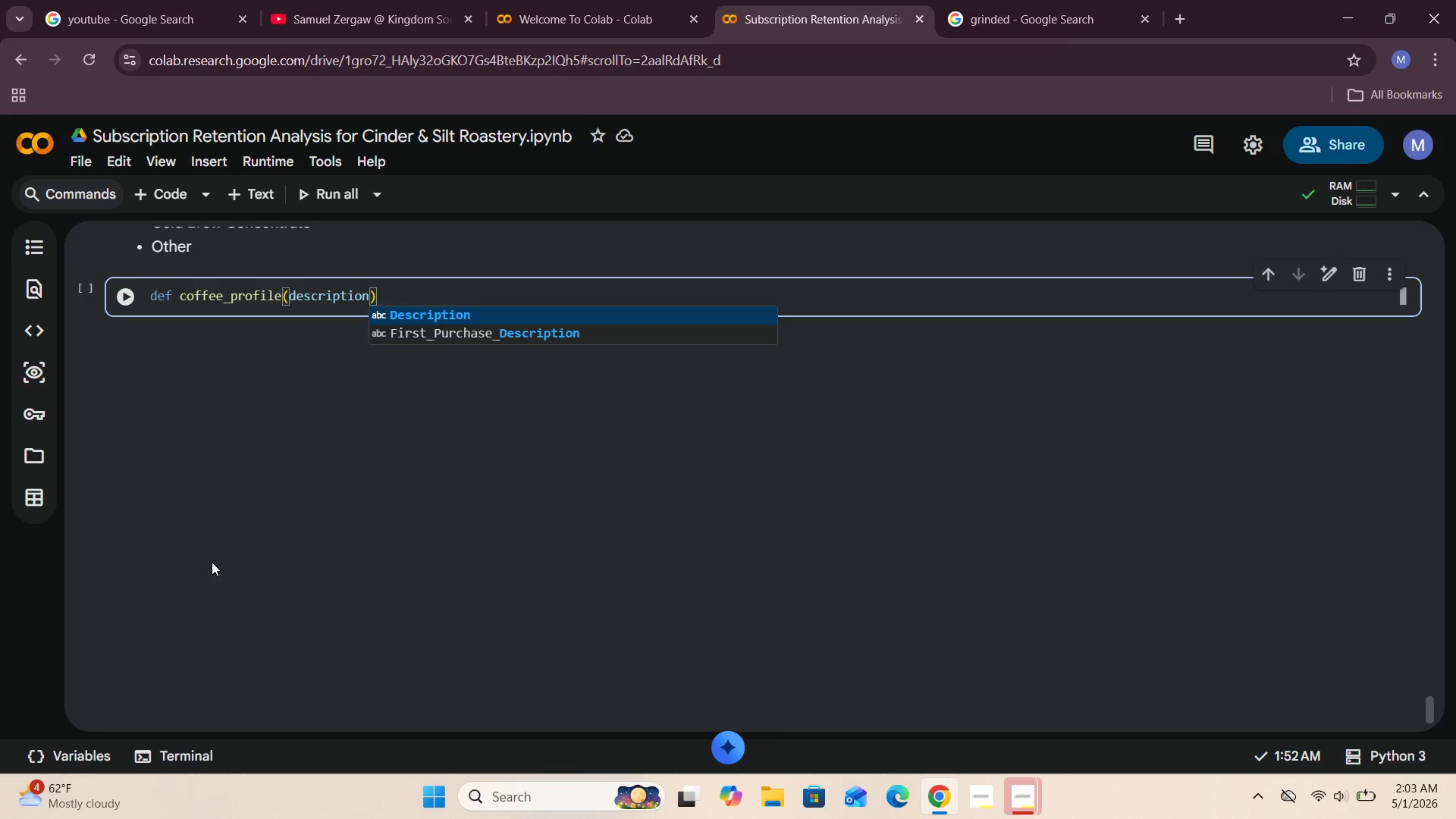 
key(ArrowRight)
 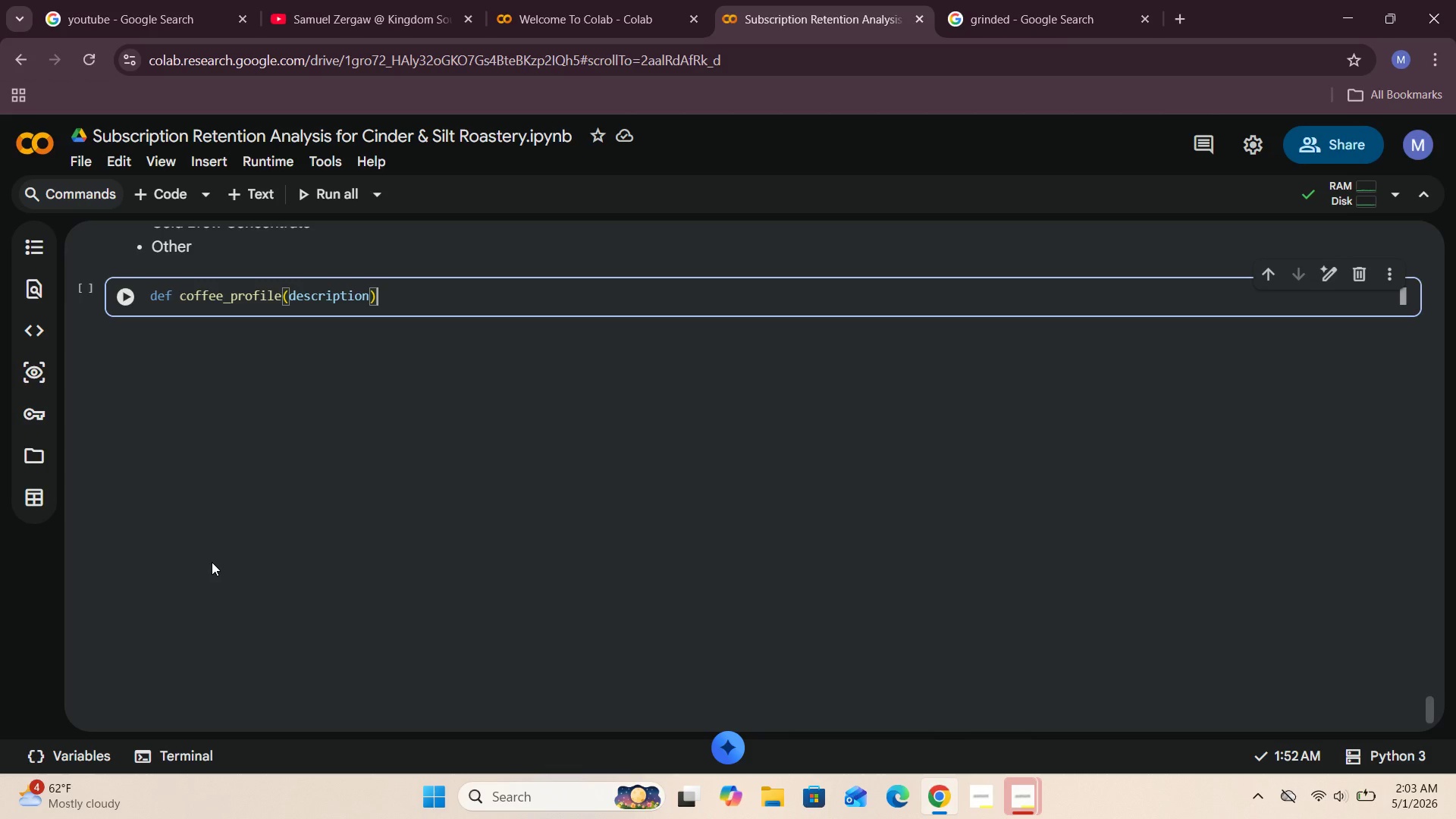 
key(Shift+Semicolon)
 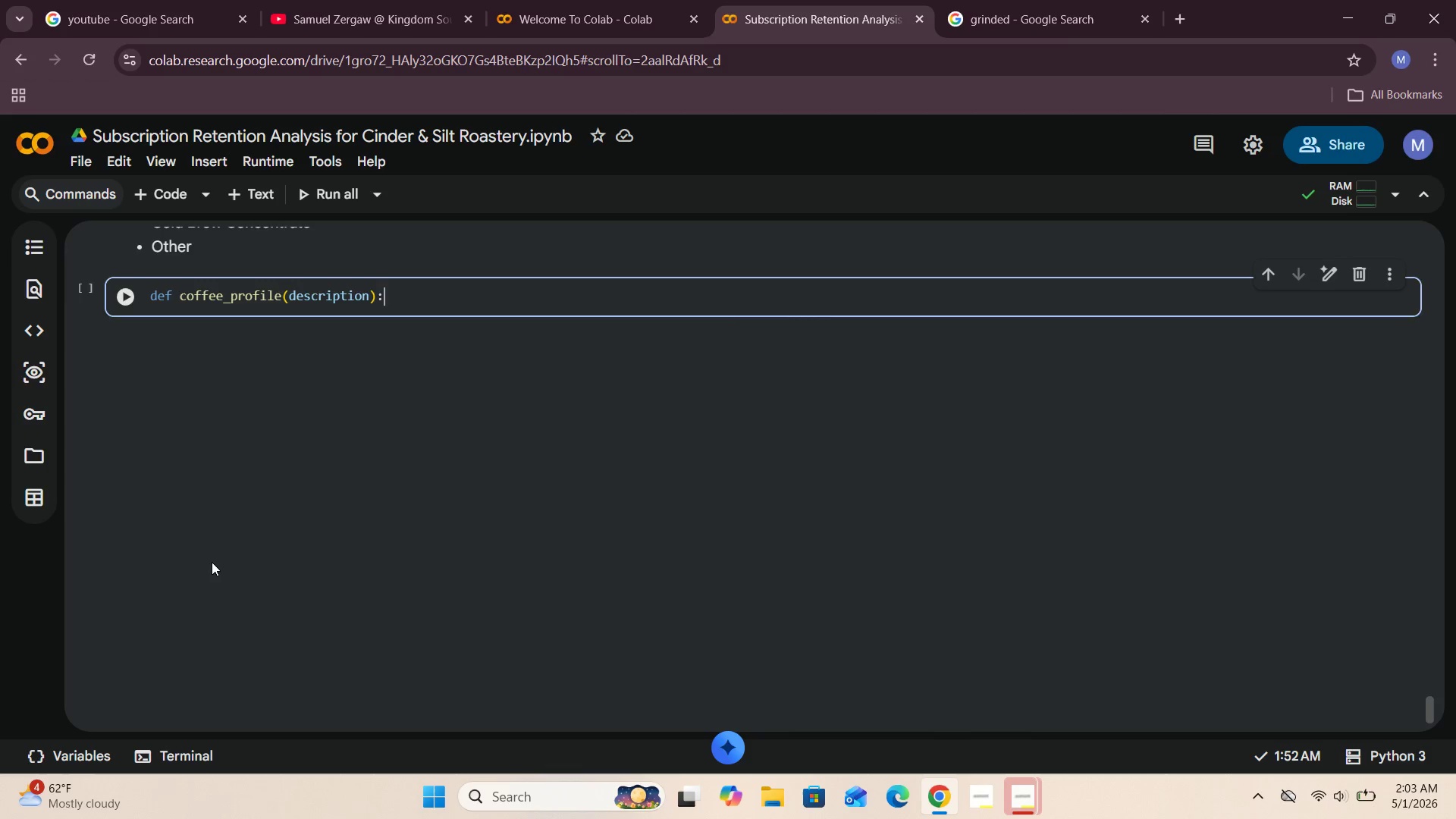 
key(Enter)
 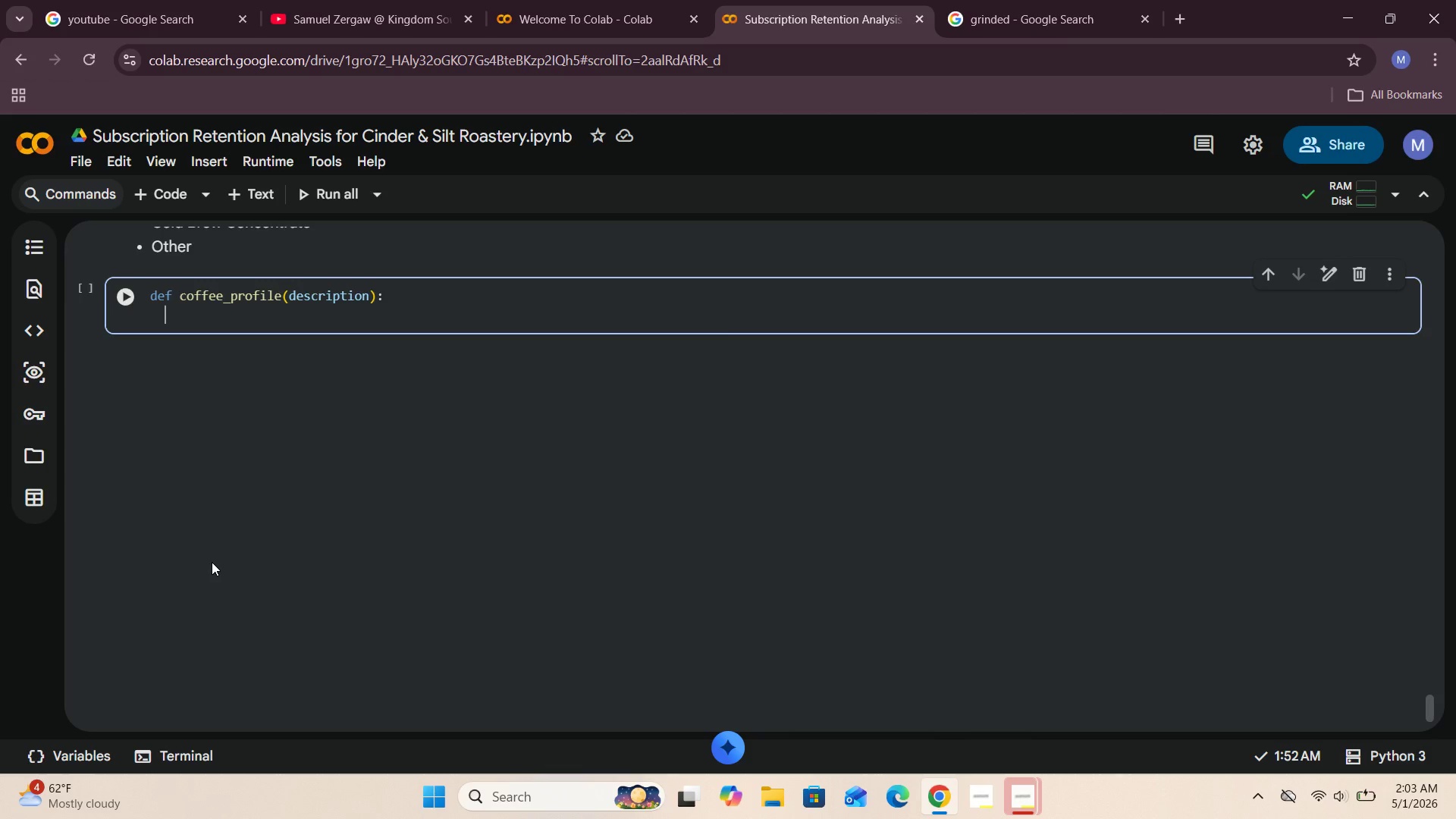 
type(  desc)
 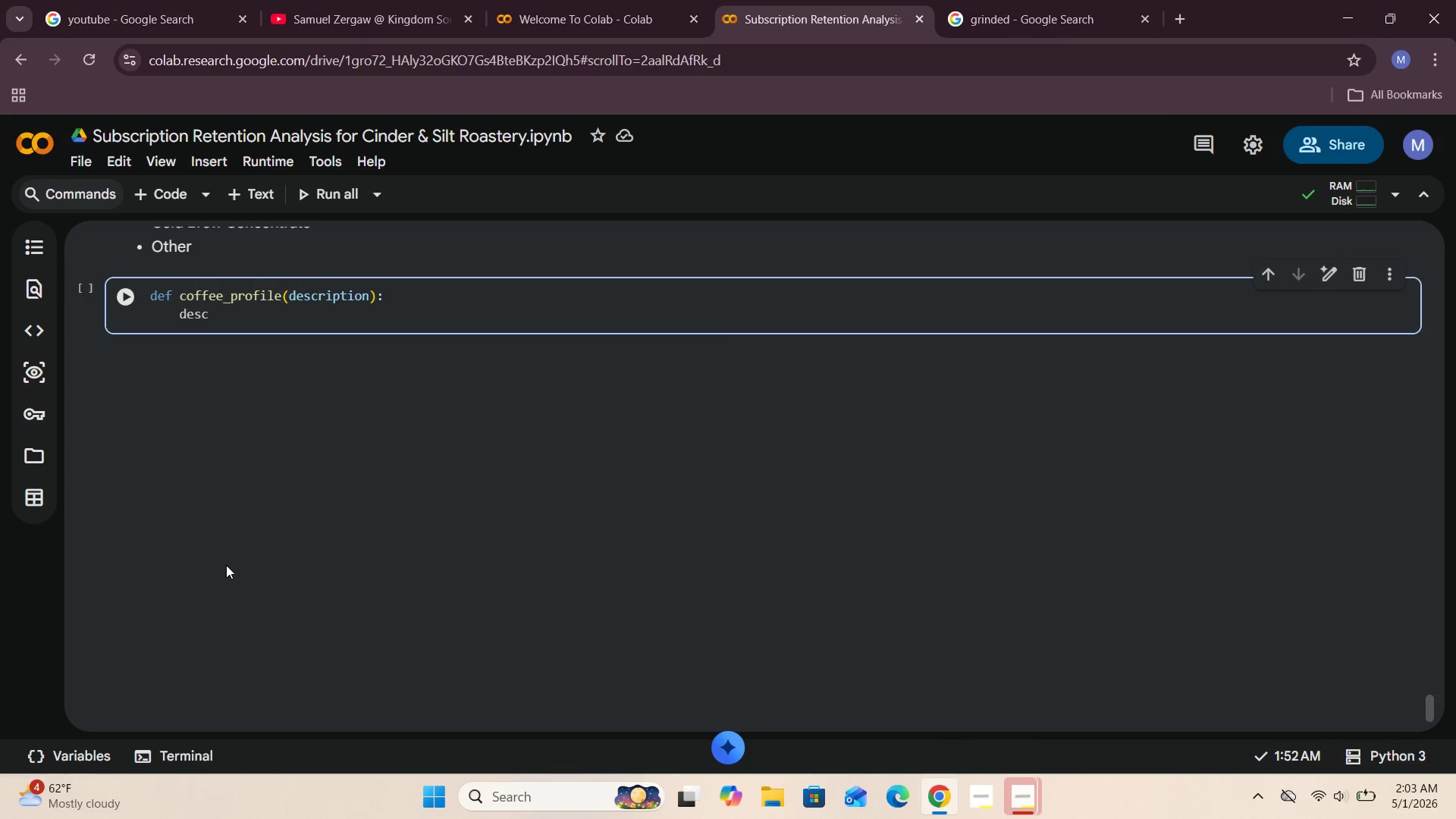 
type(ription = str(description)
 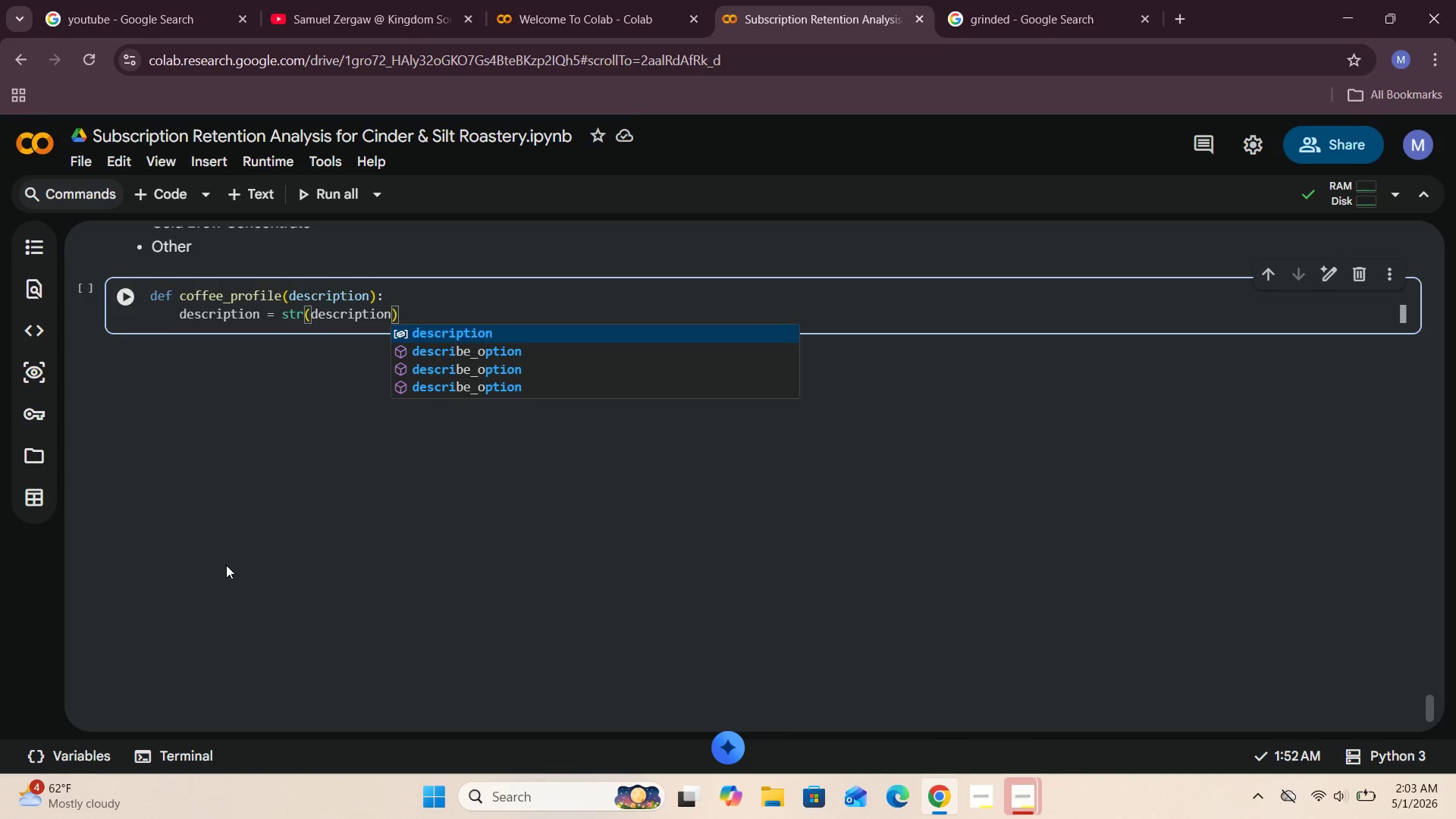 
key(ArrowRight)
 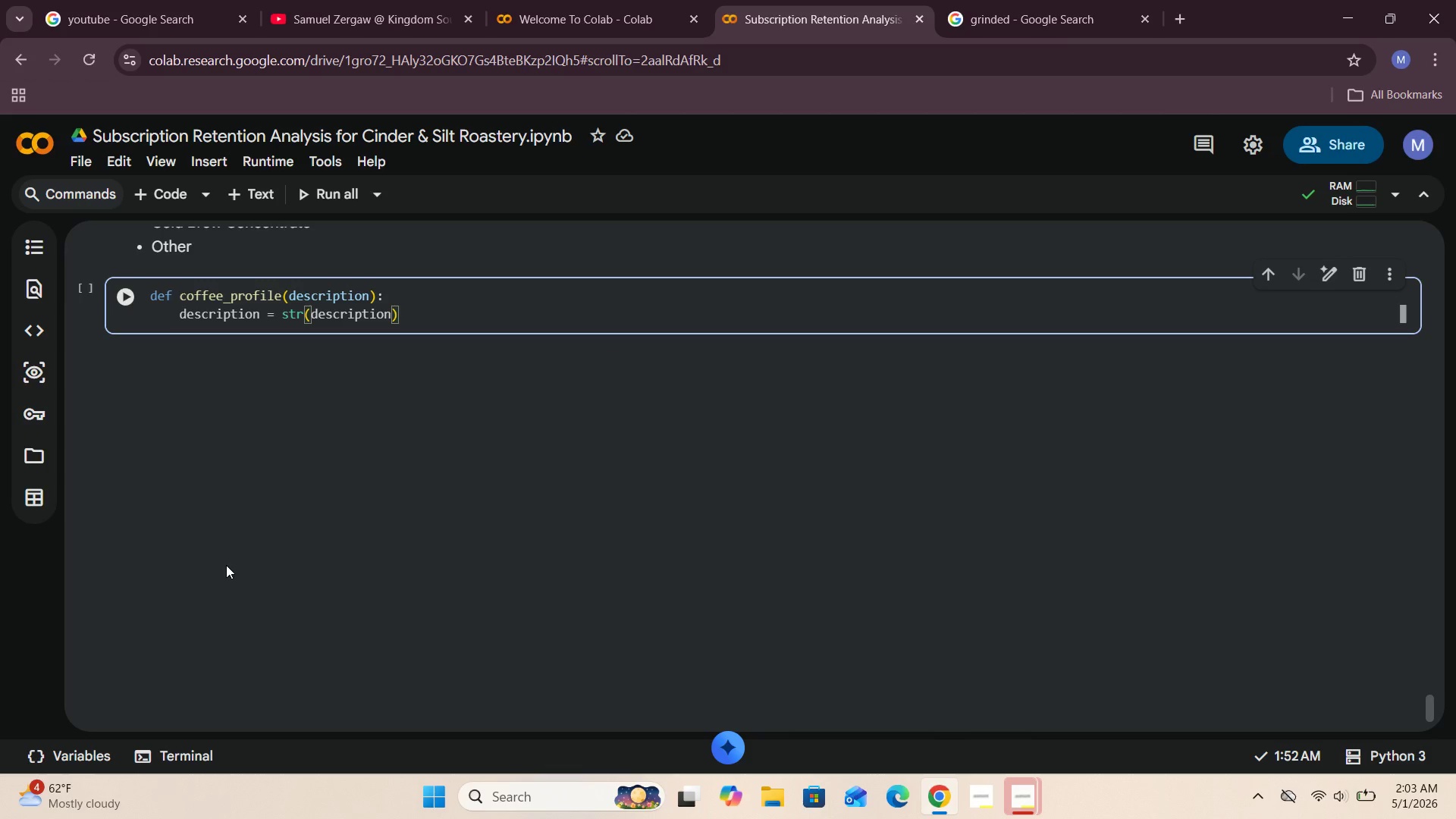 
type(.lower()
 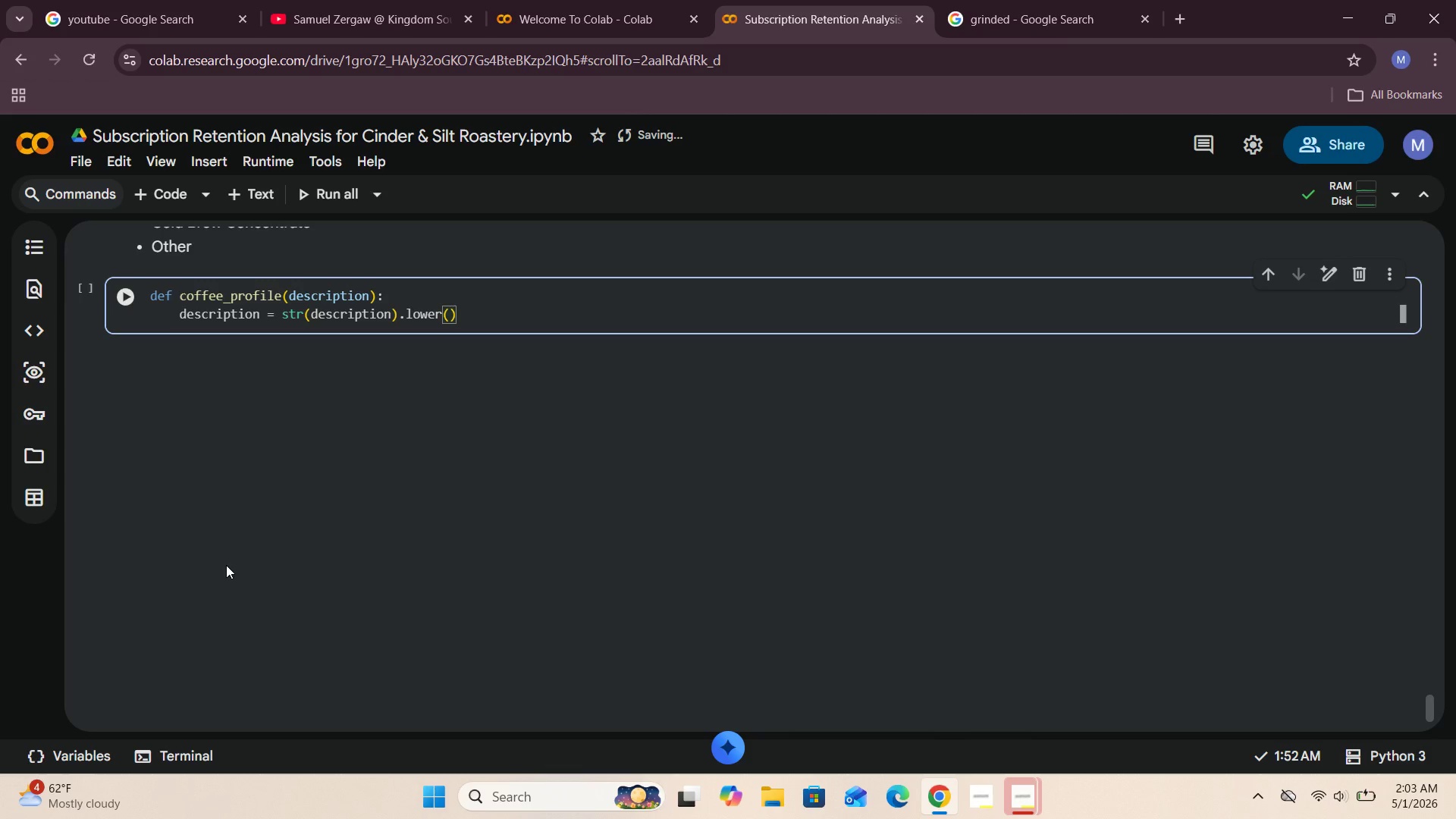 
key(ArrowRight)
 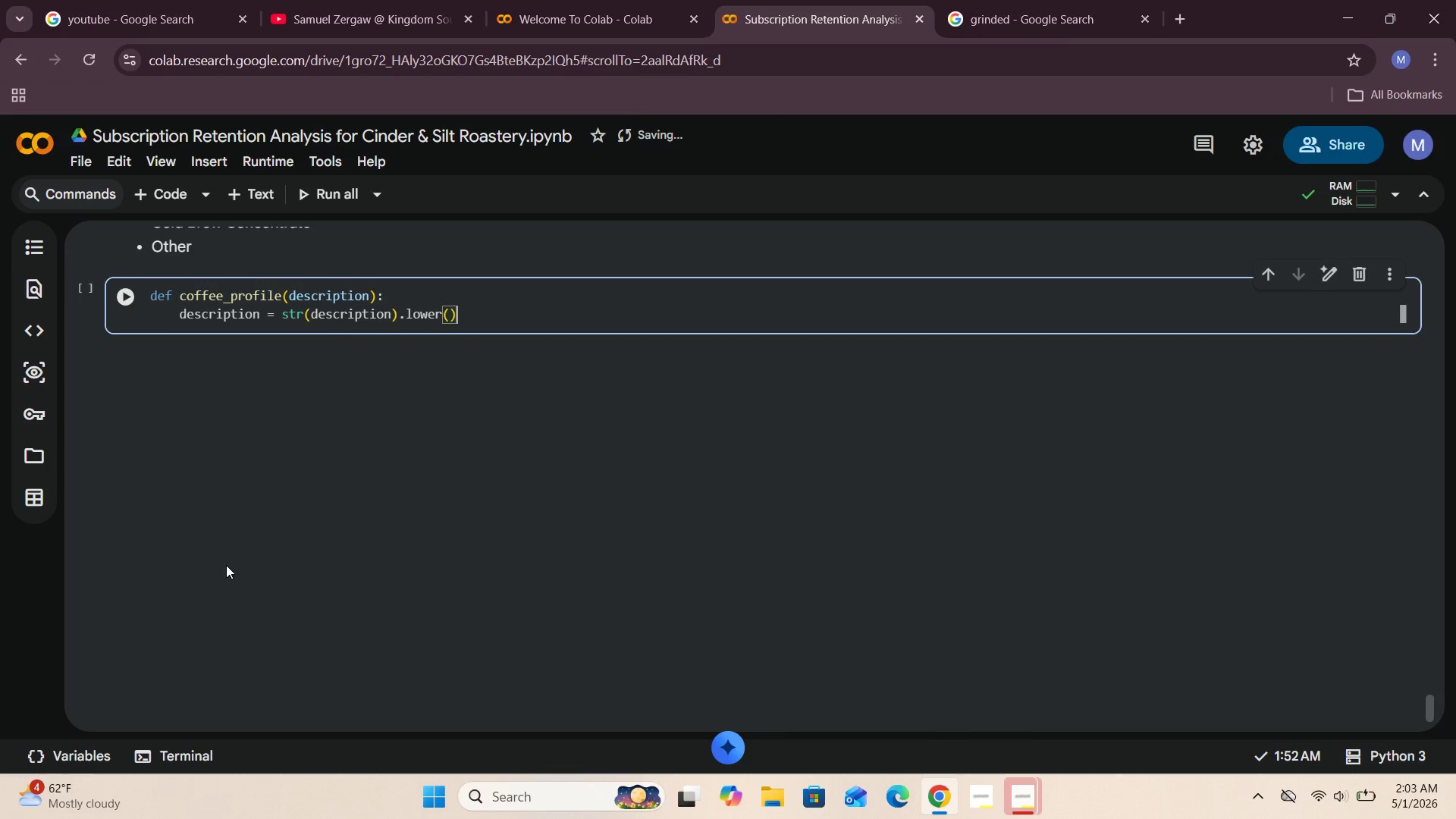 
key(Enter)
 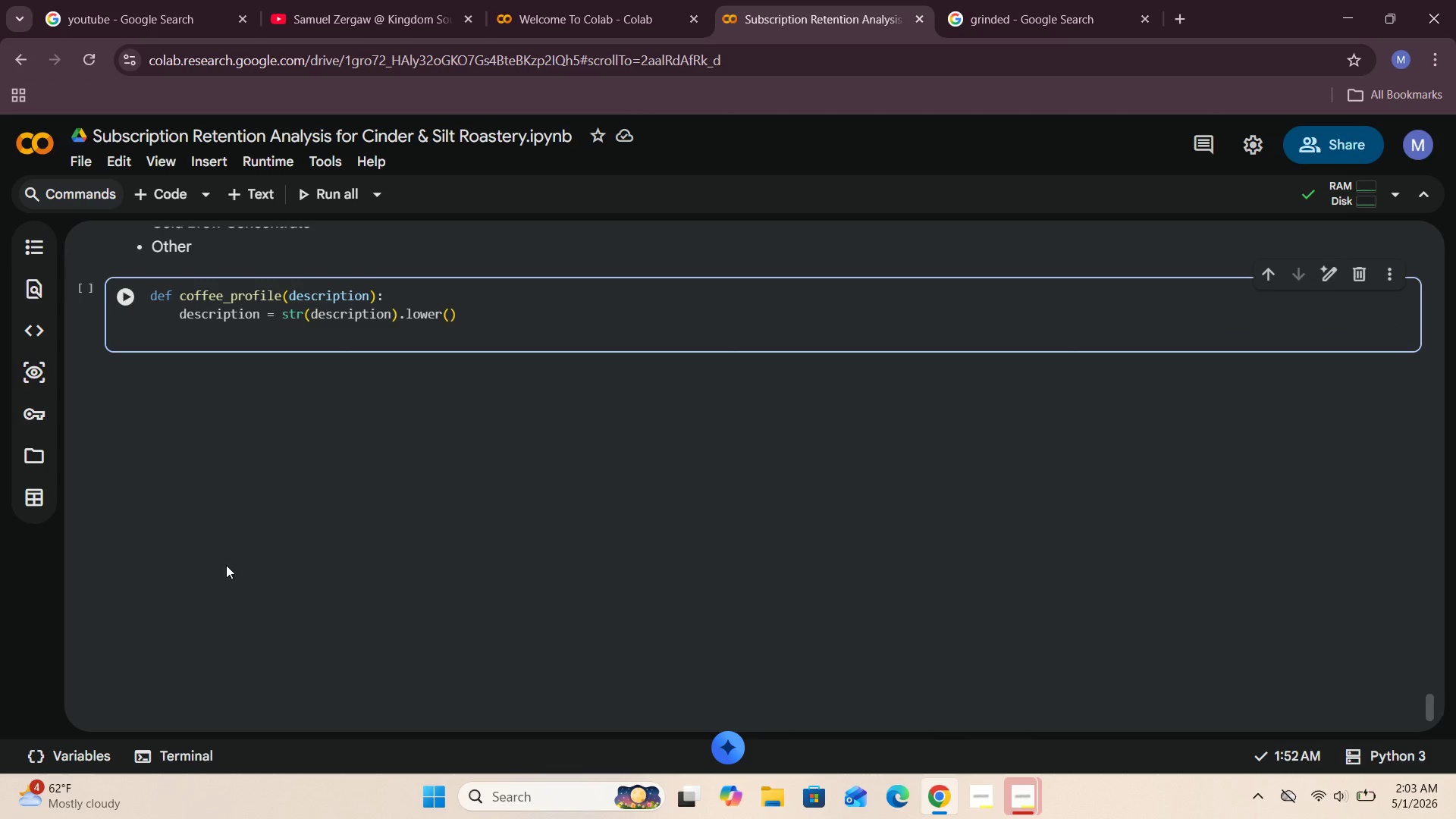 
key(Enter)
 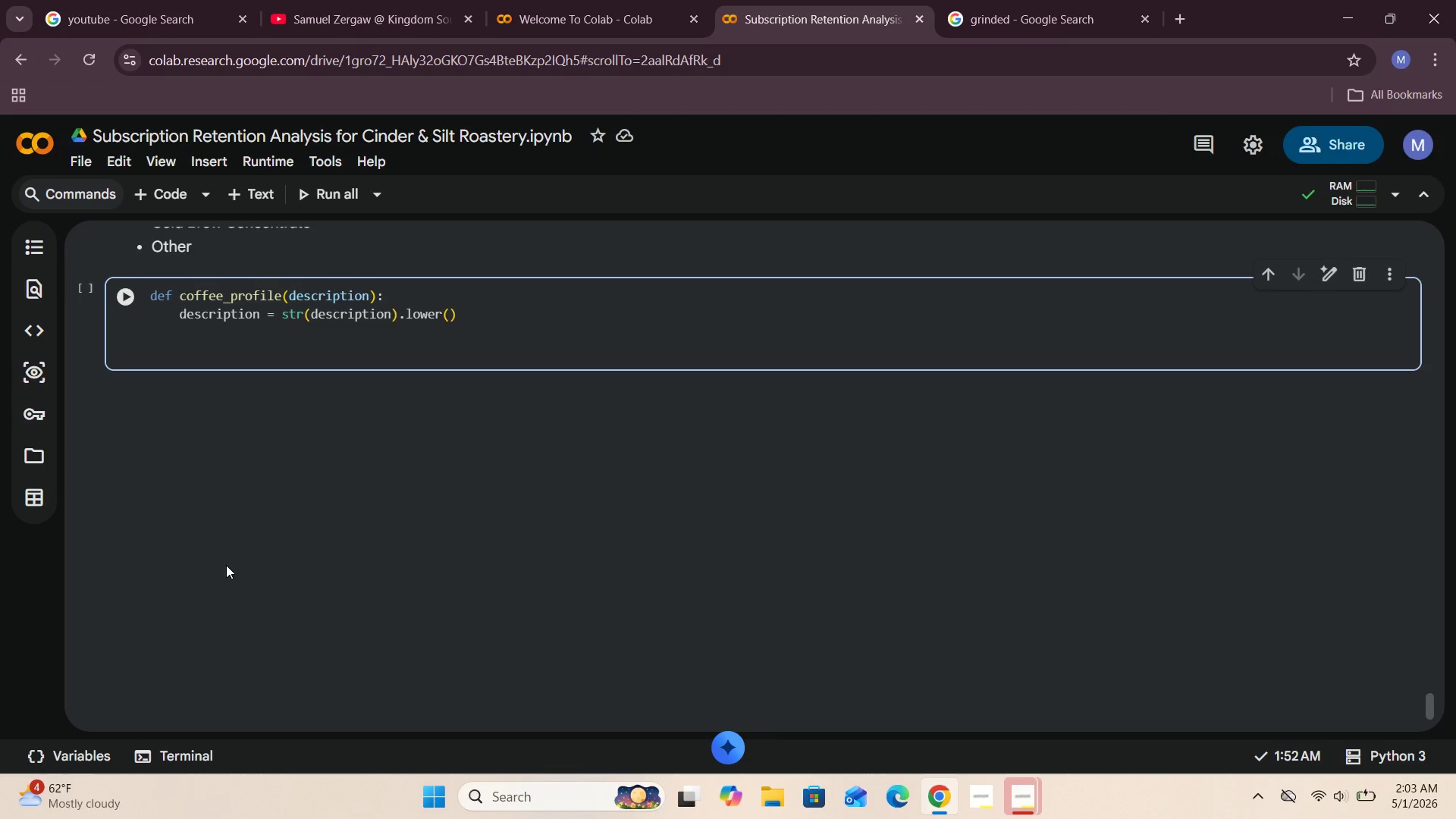 
hold_key(key=I, duration=0.36)
 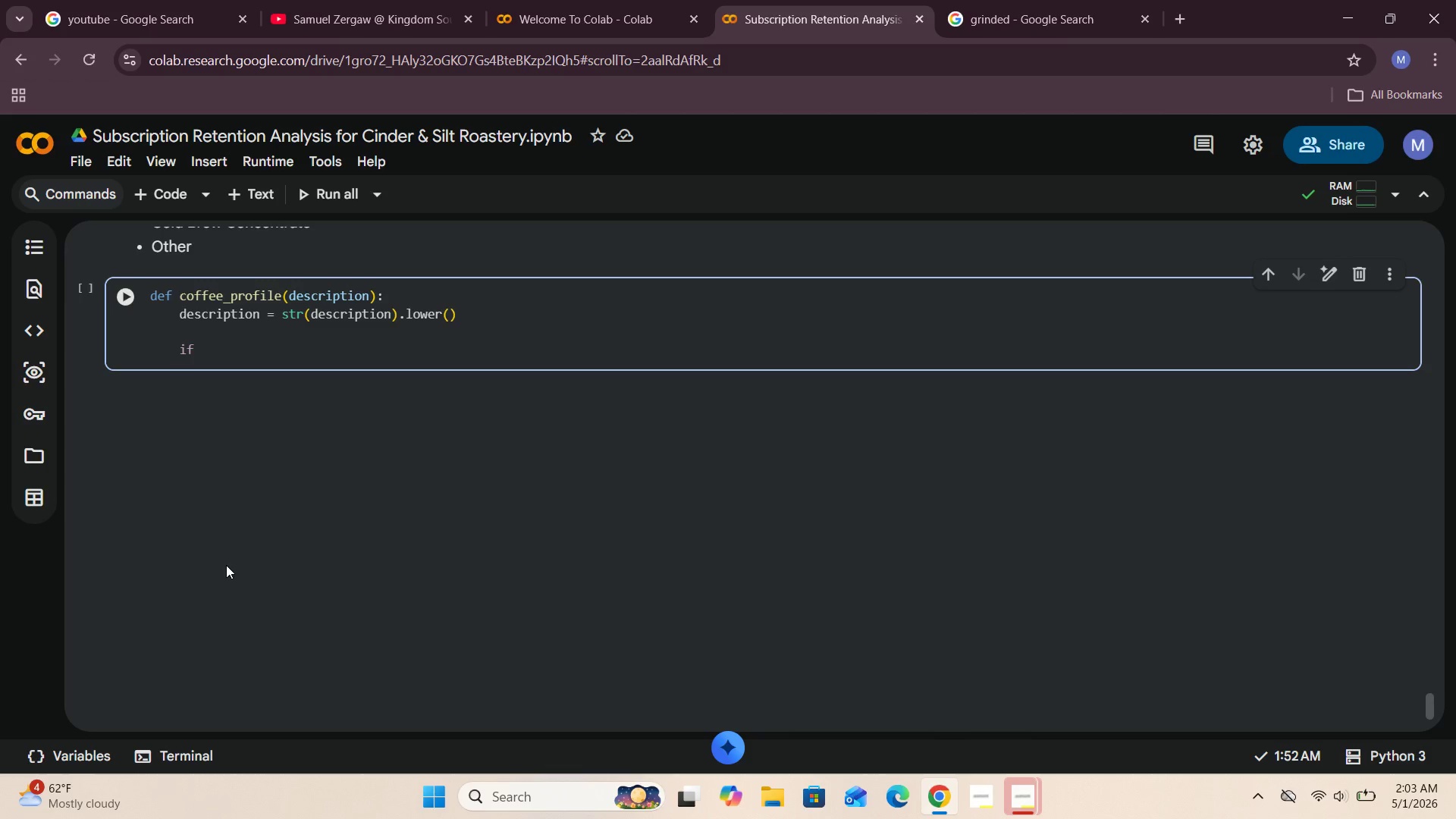 
type(f "bean)
 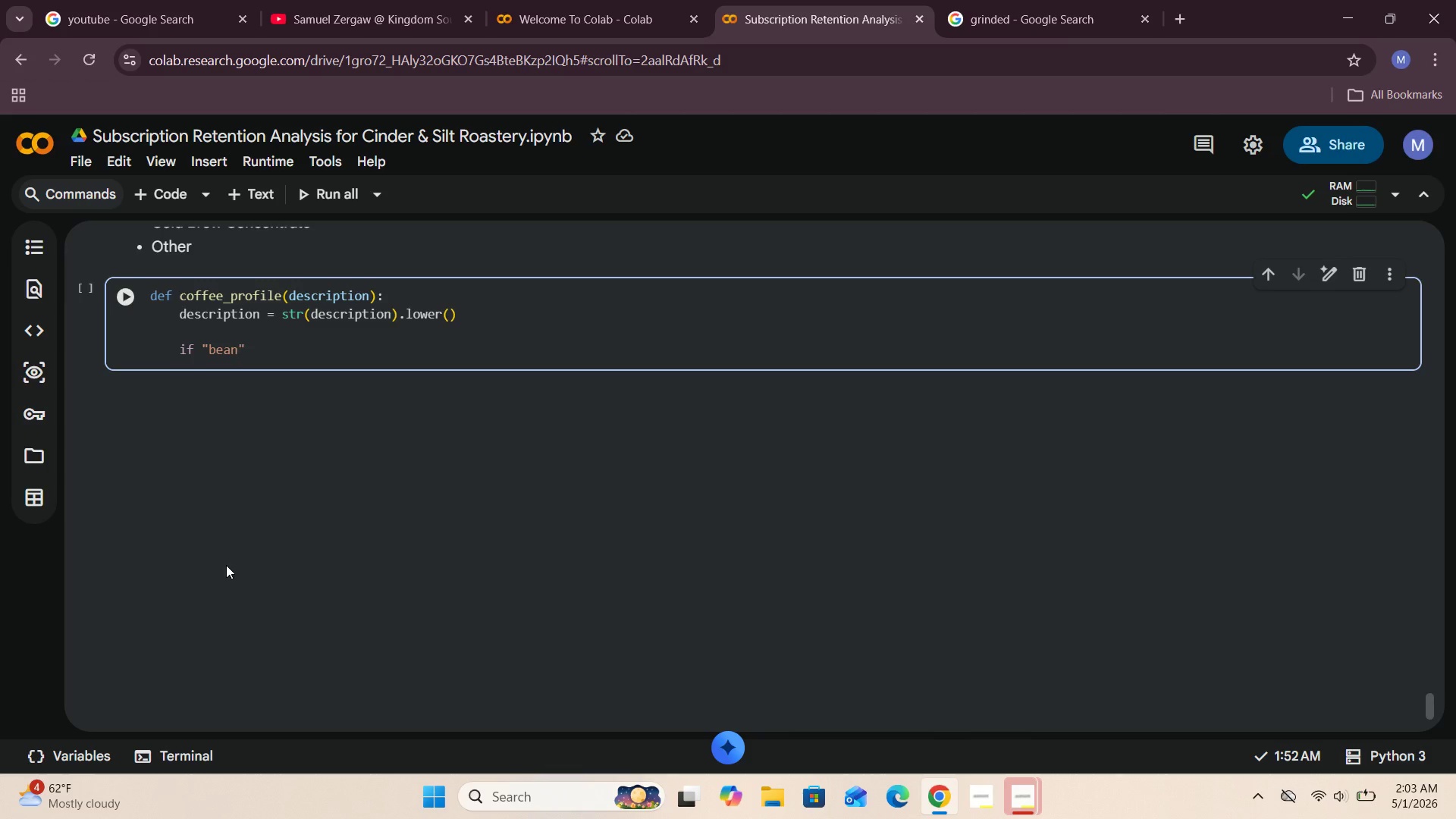 
key(ArrowRight)
 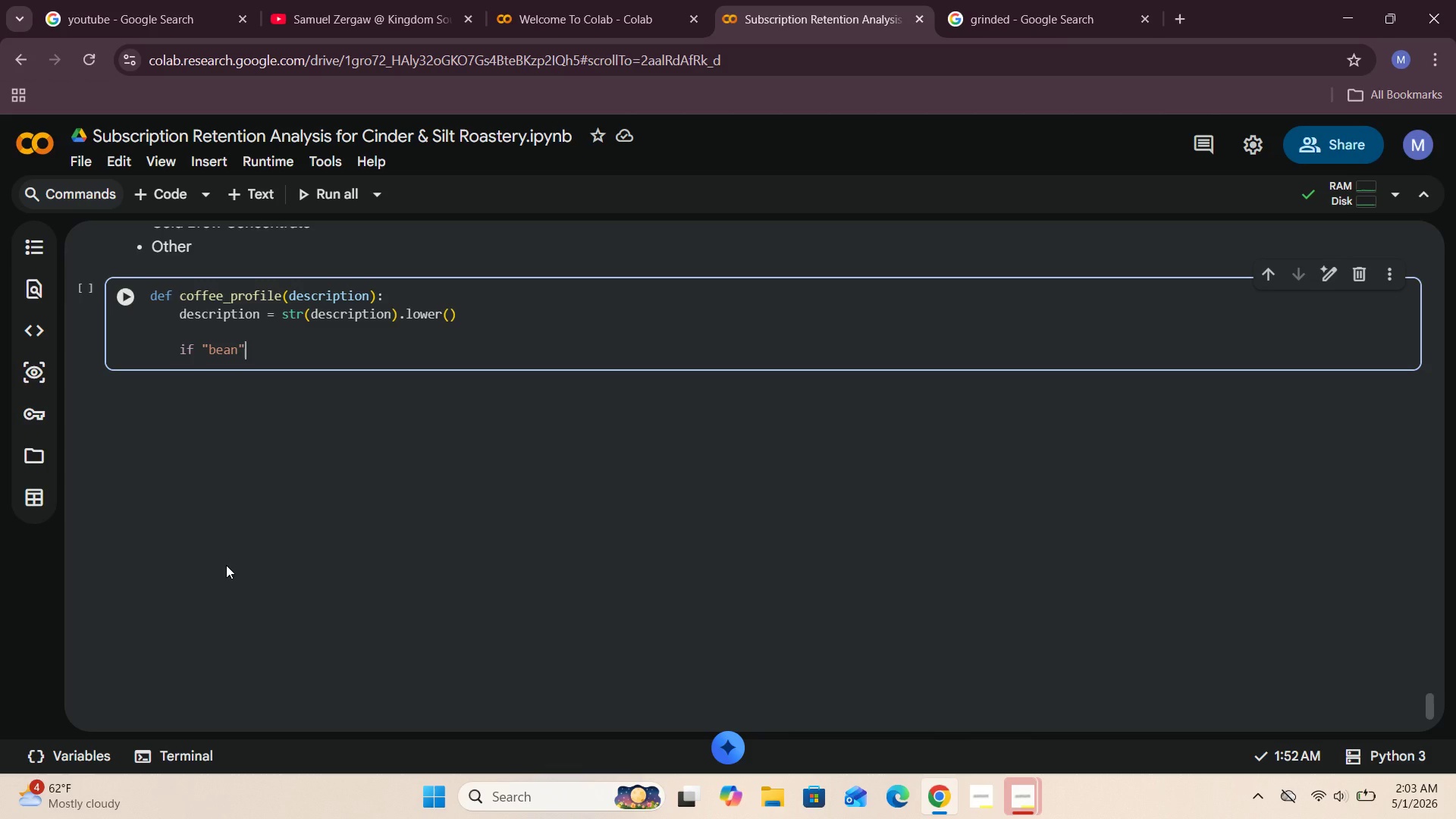 
key(ArrowRight)
 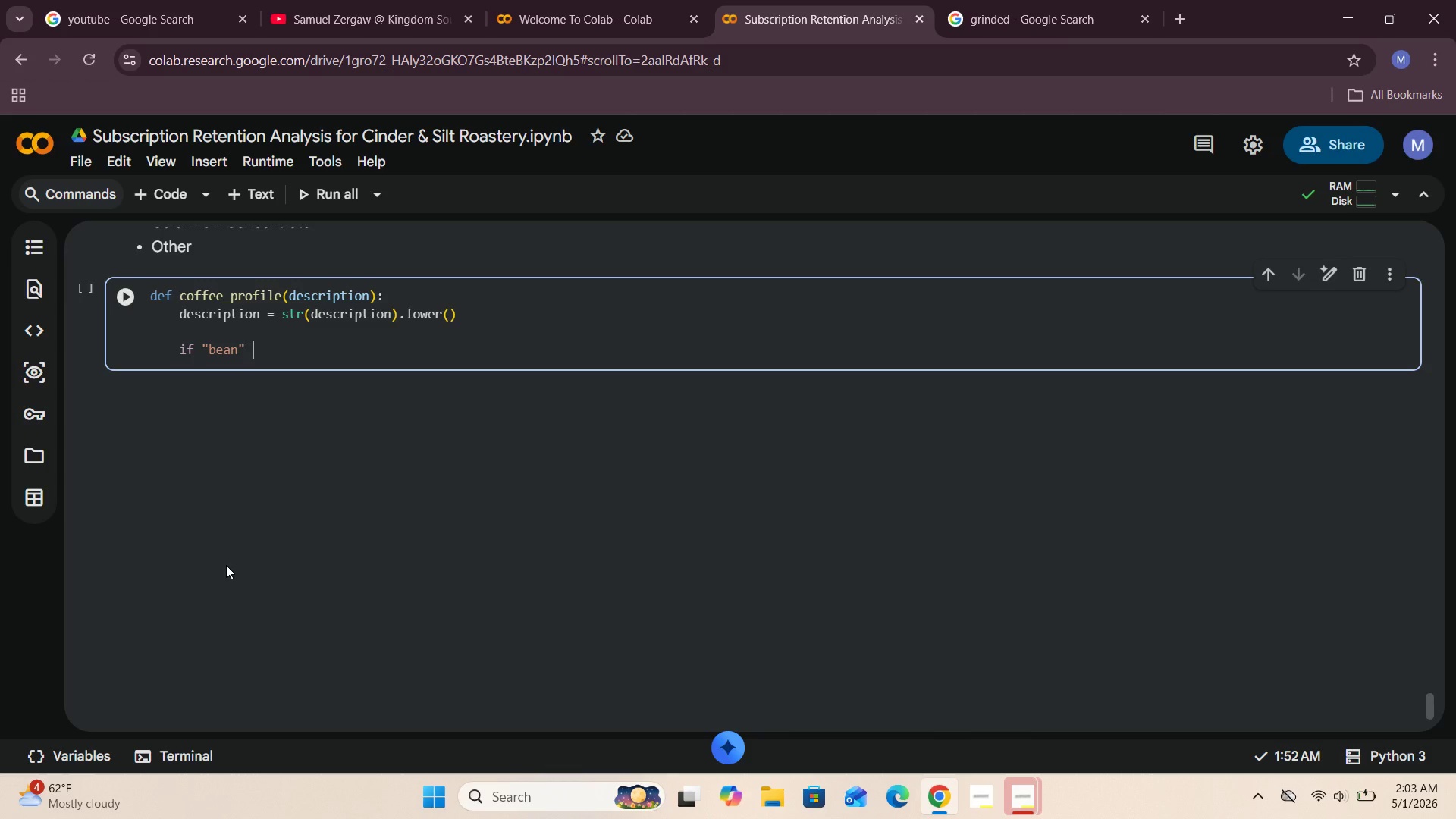 
type( n description tr "coffee)
 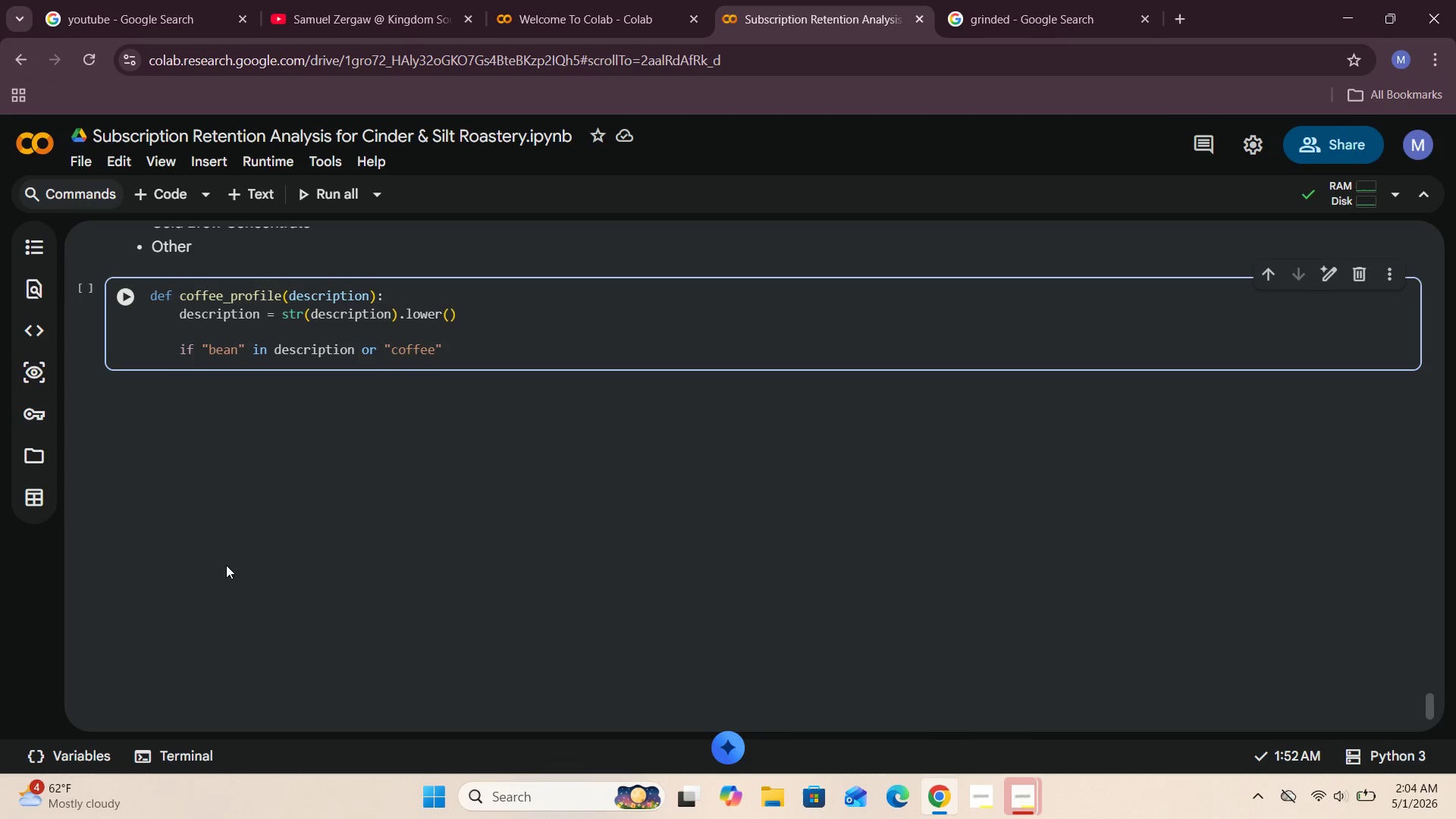 
hold_key(key=Backspace, duration=0.42)
 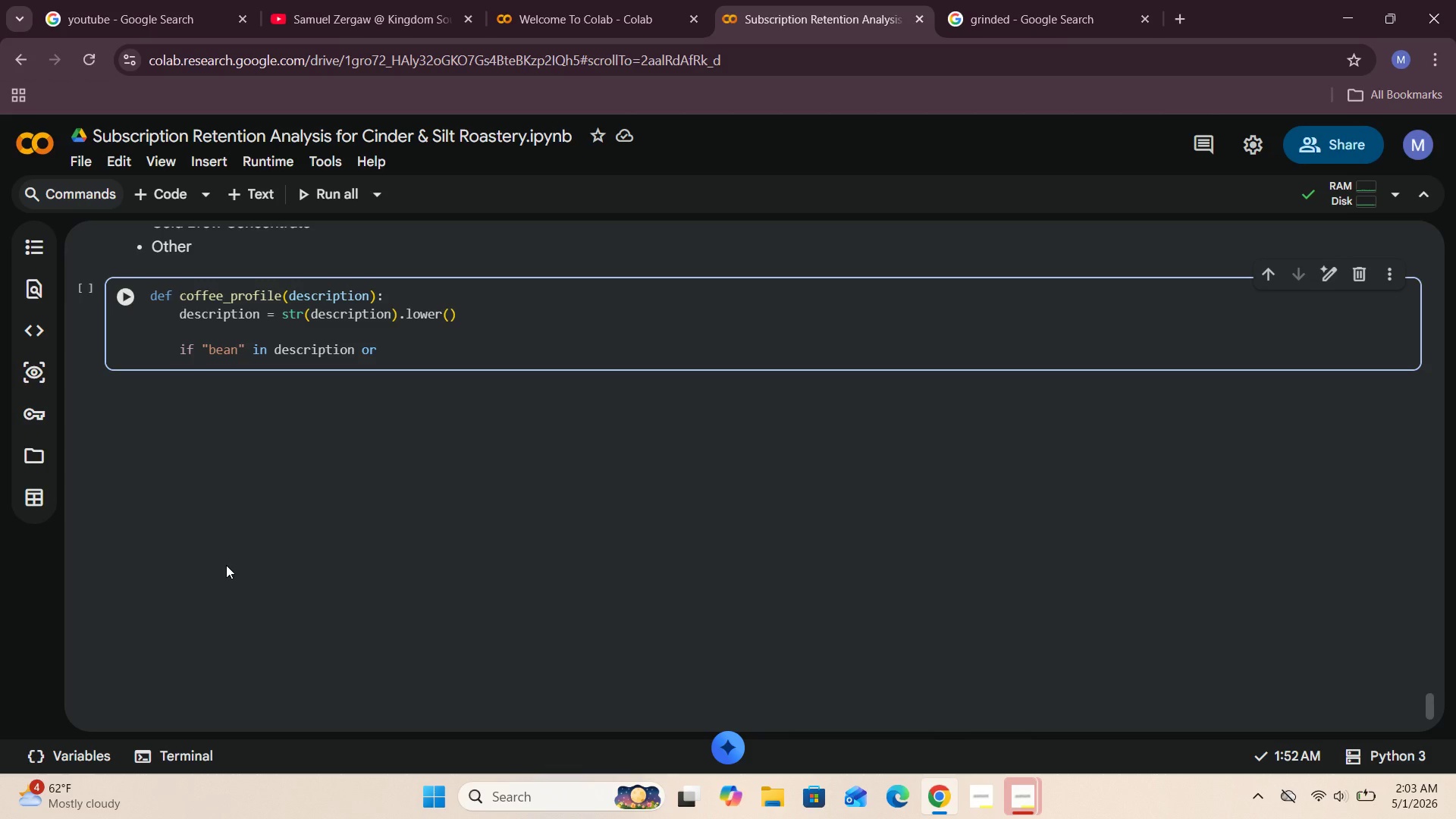 
key(ArrowRight)
 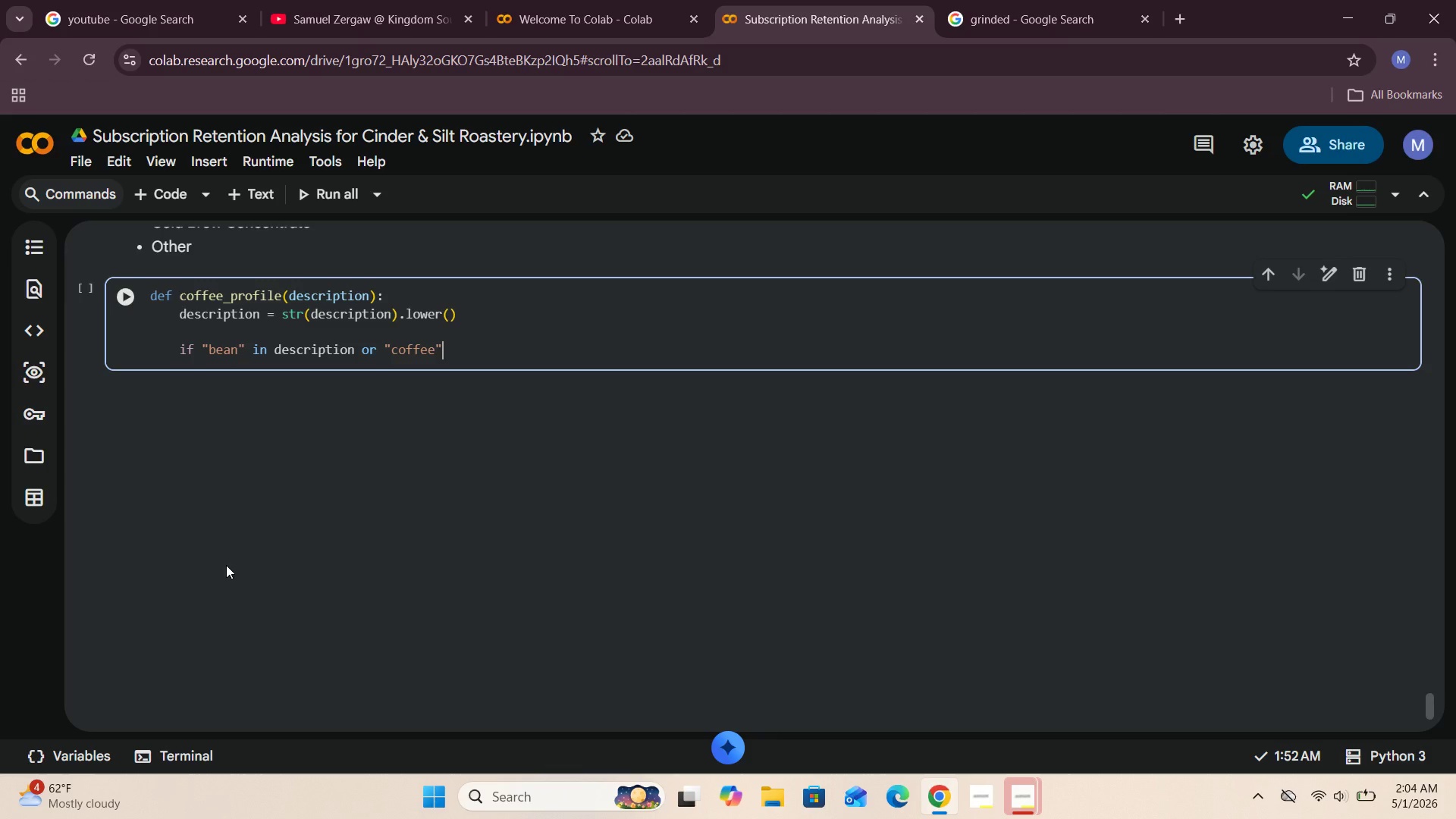 
key(ArrowRight)
 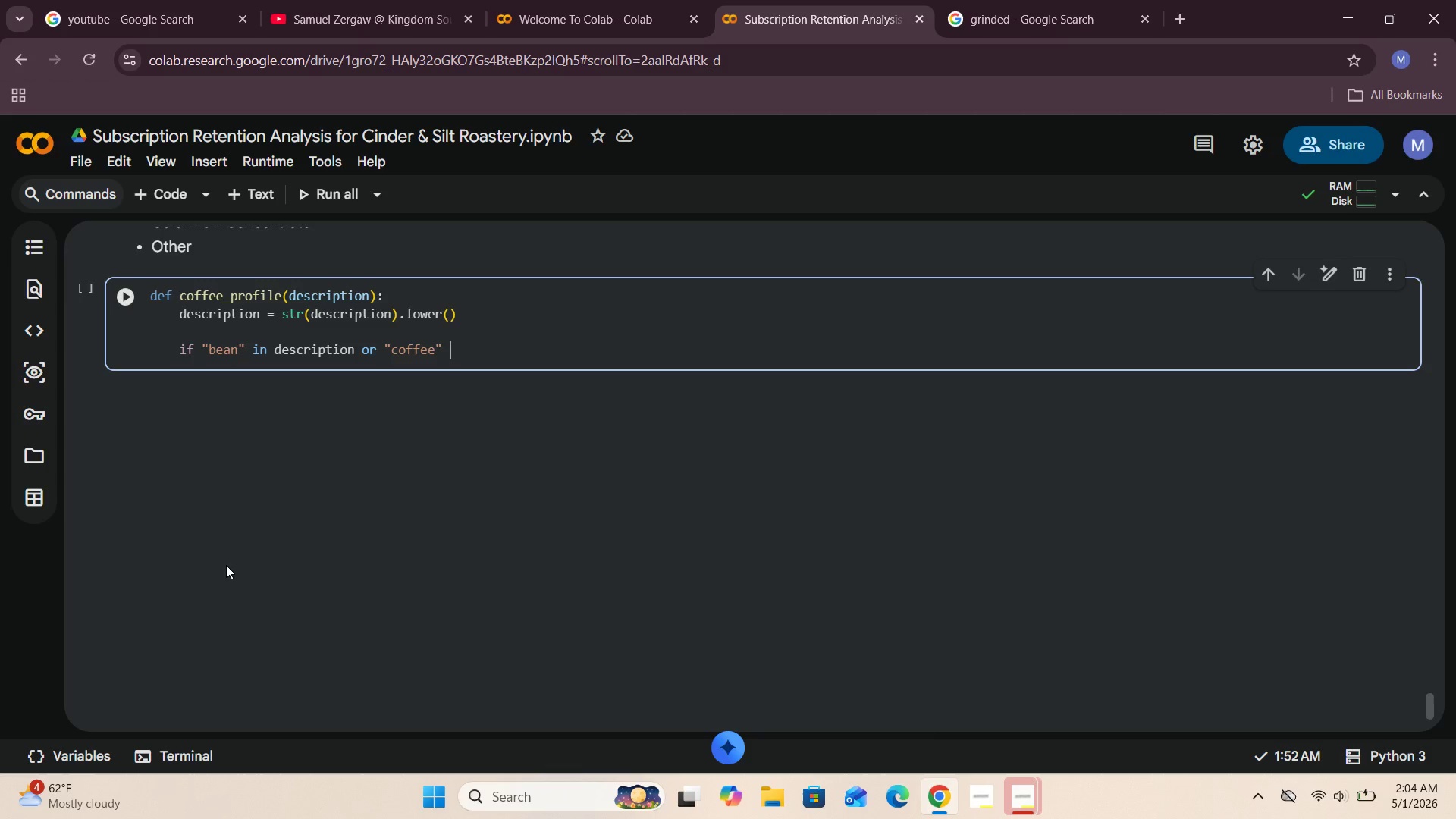 
type( in description:)
 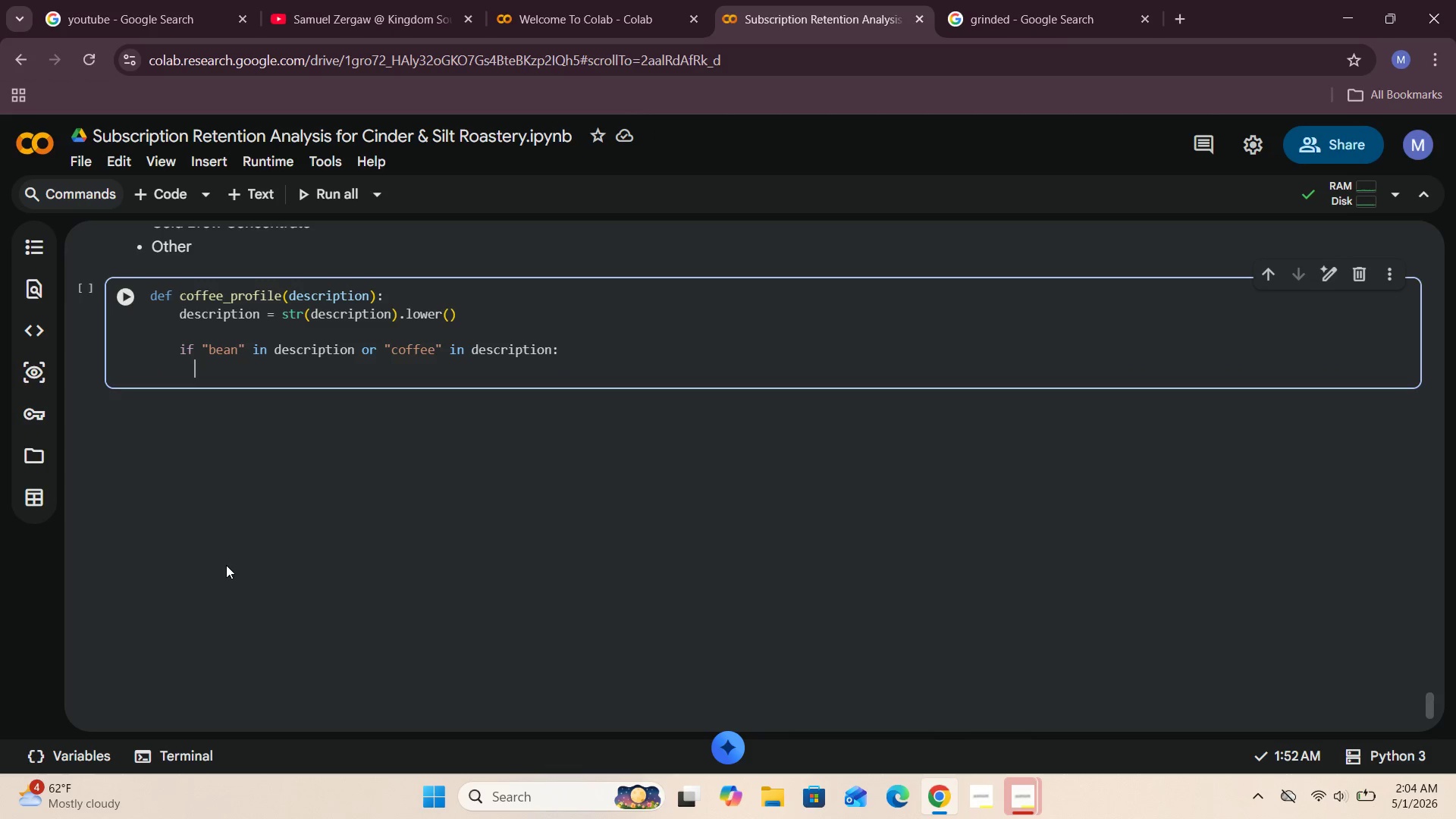 
 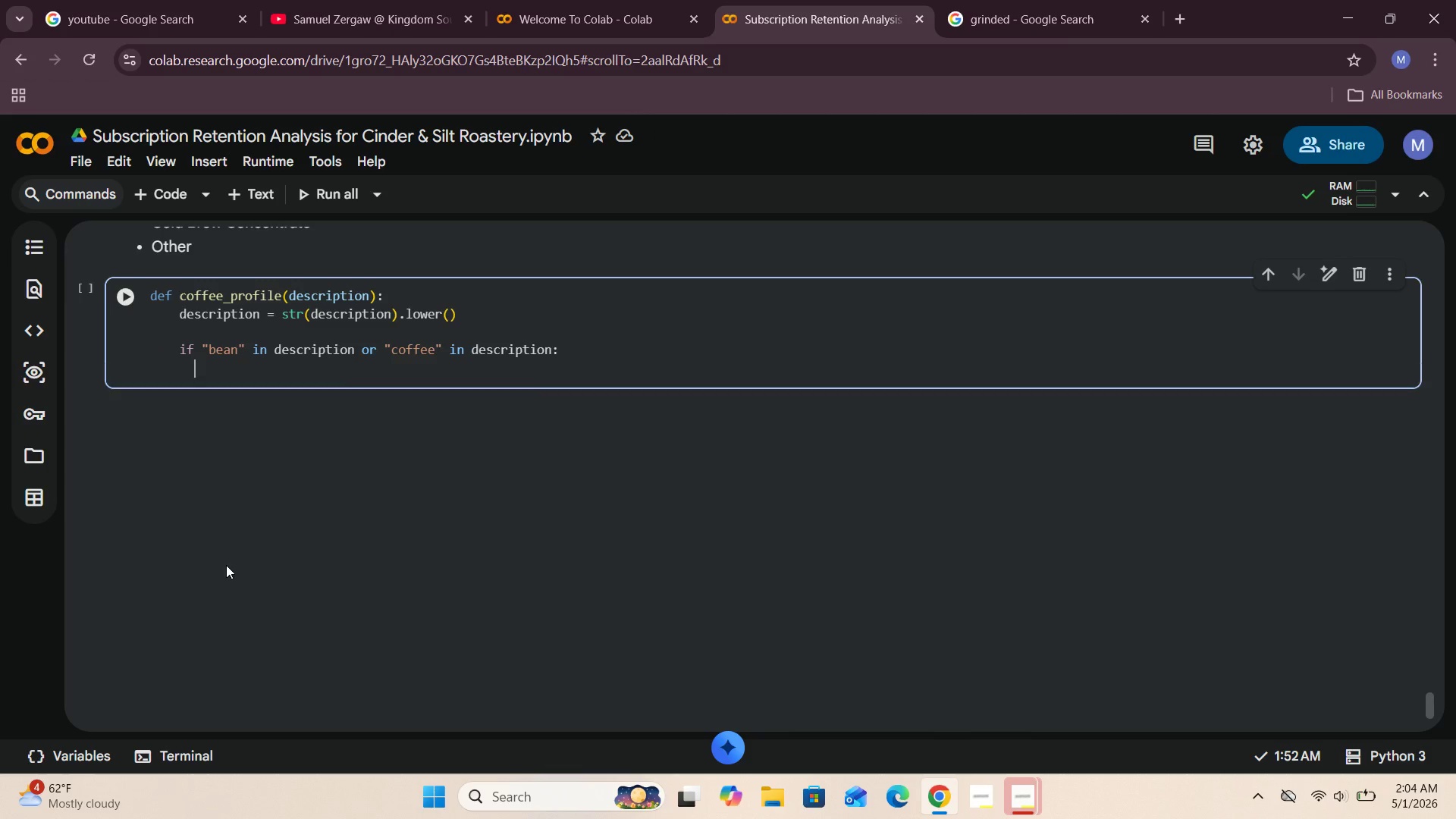 
key(Enter)
 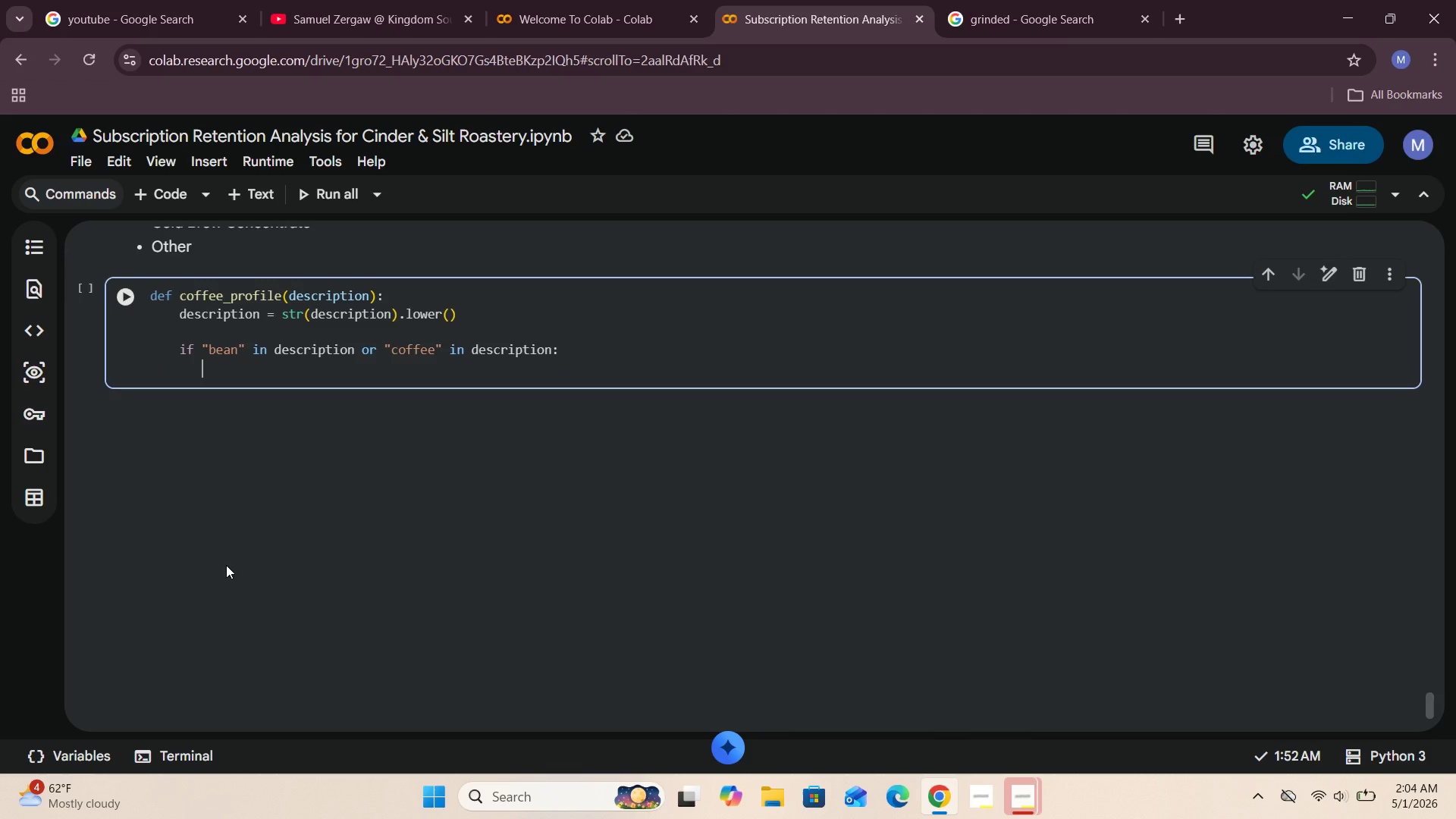 
key(Space)
 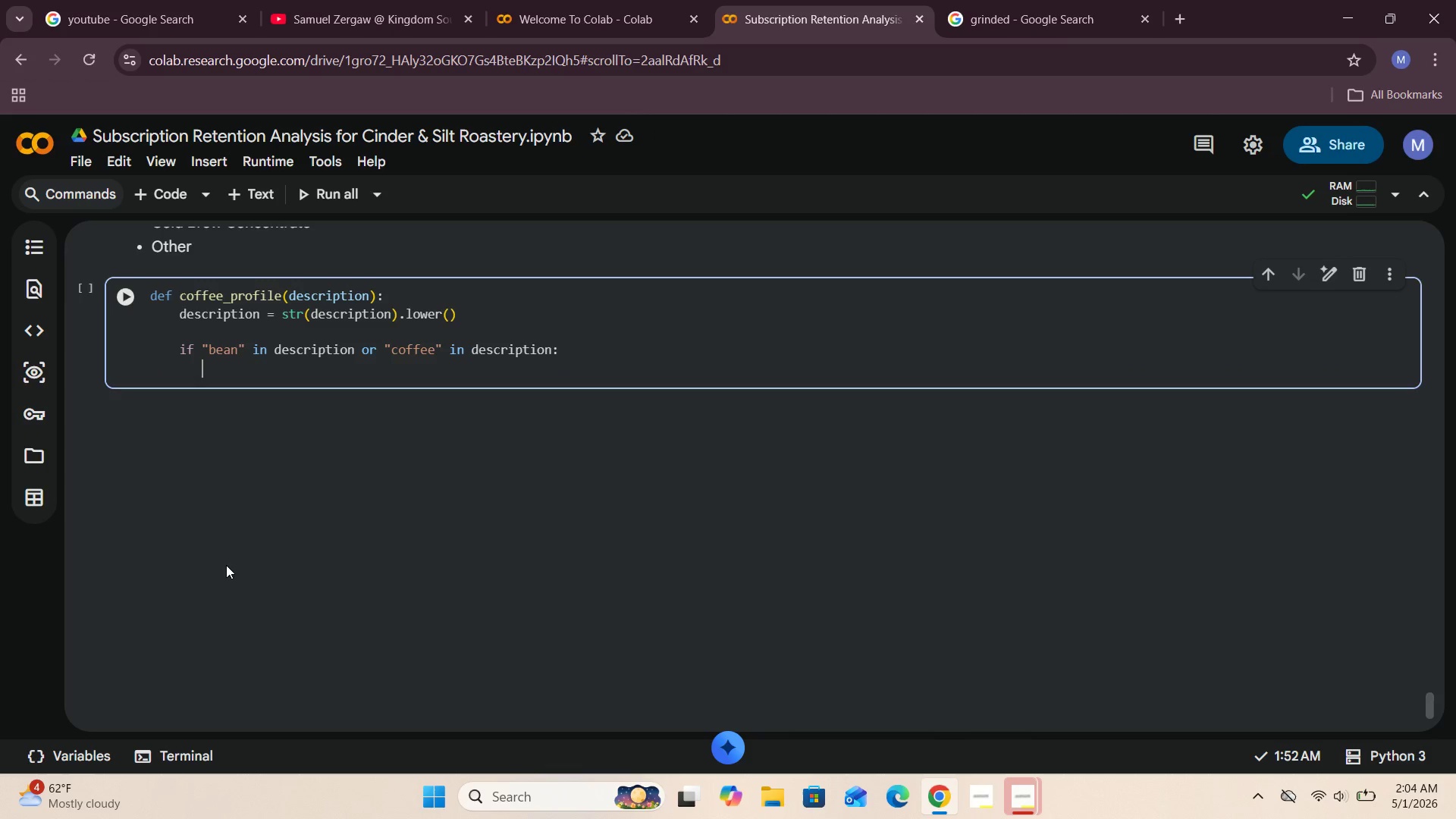 
key(Space)
 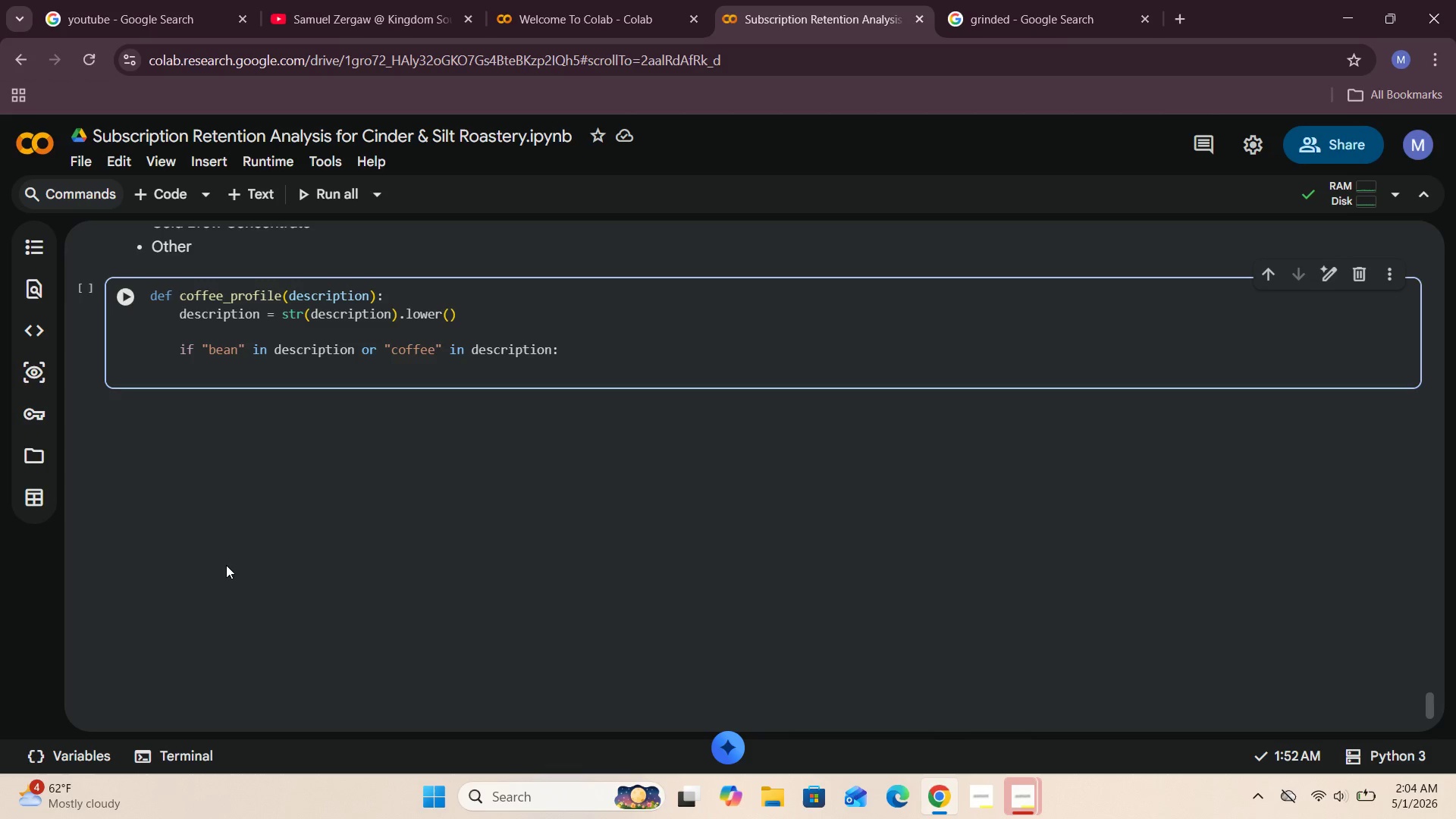 
type(return "Whole Bean)
 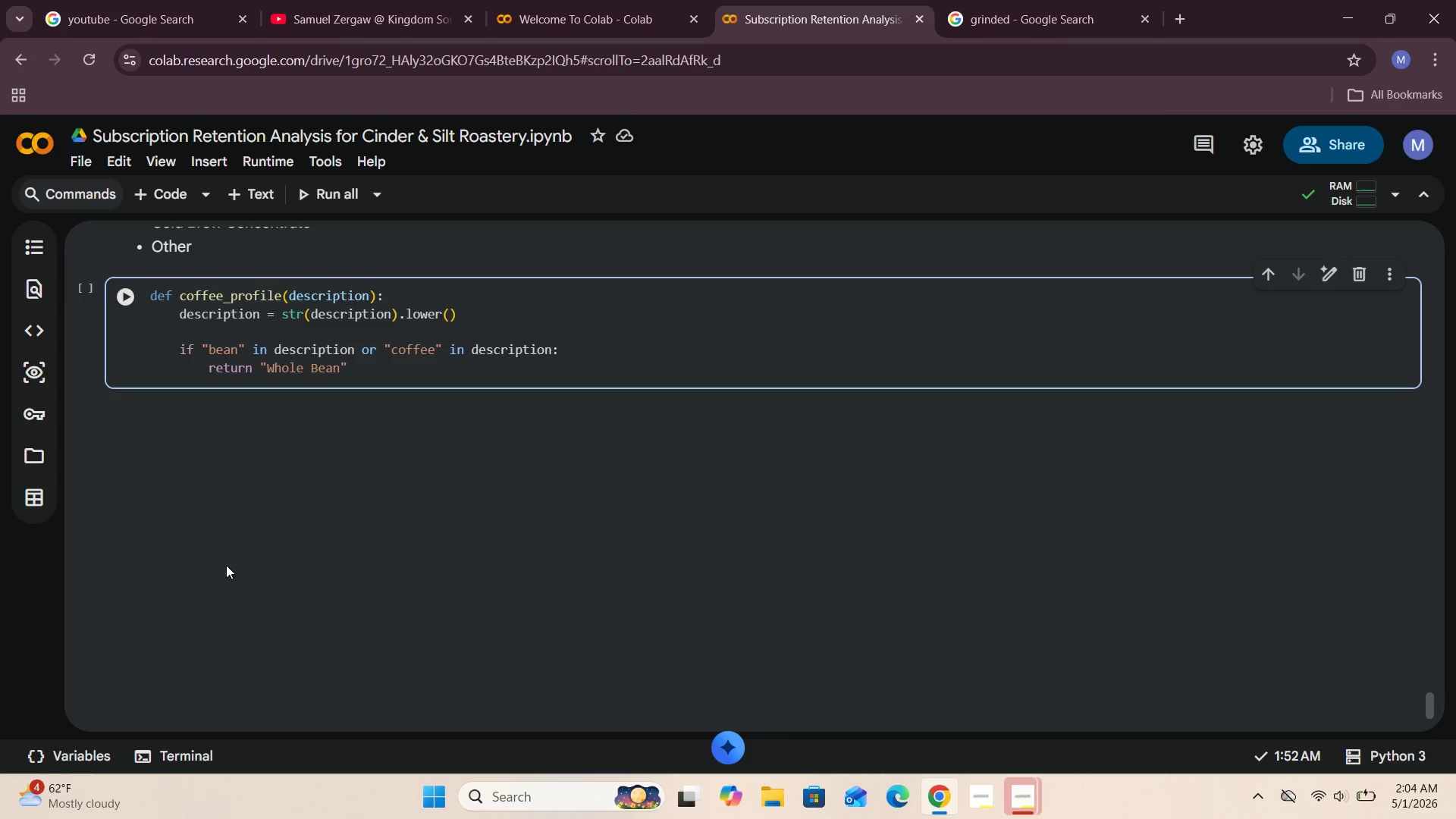 
scroll: coordinate [246, 553], scroll_direction: up, amount: 8.0
 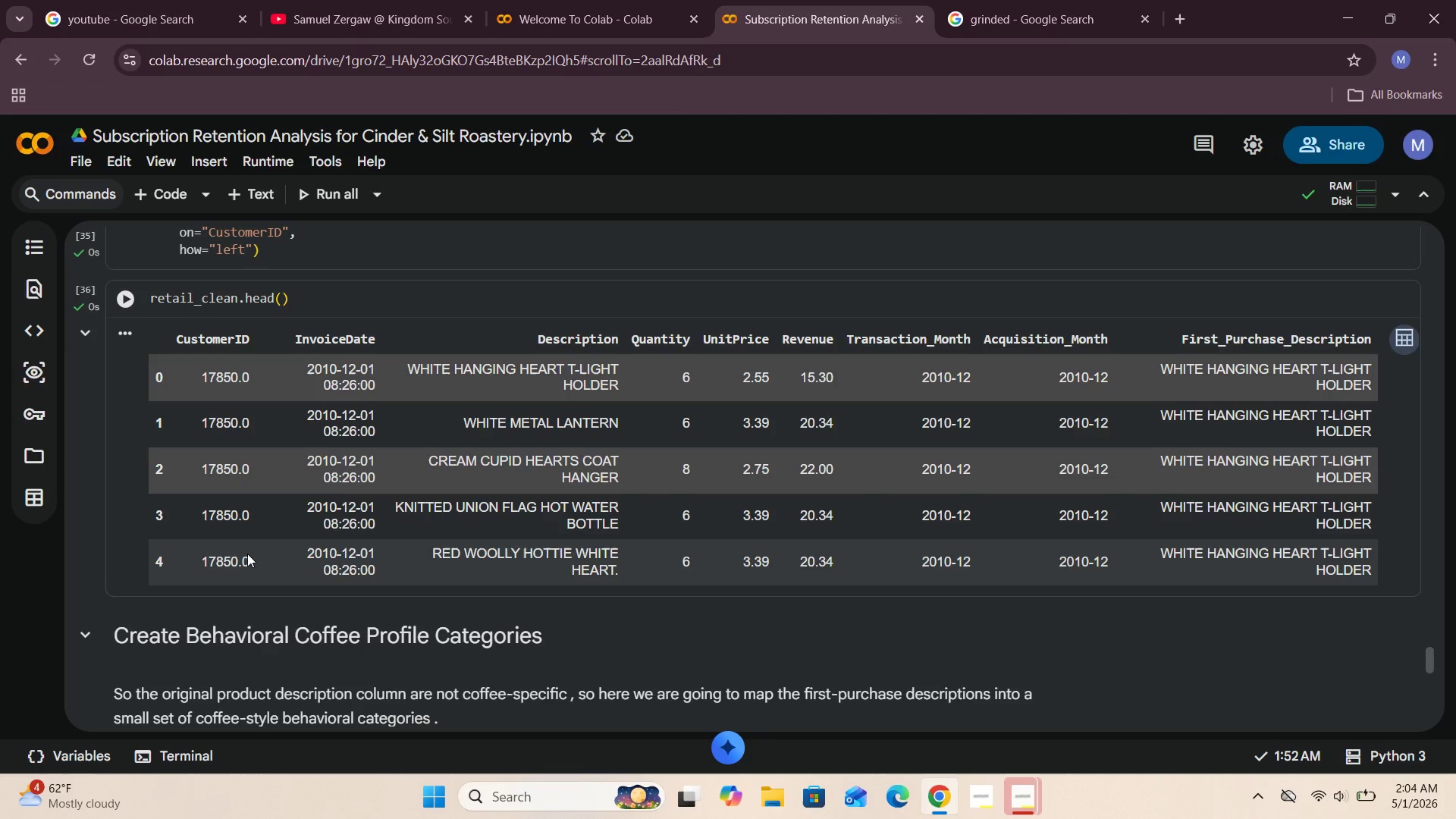 
wait(12.34)
 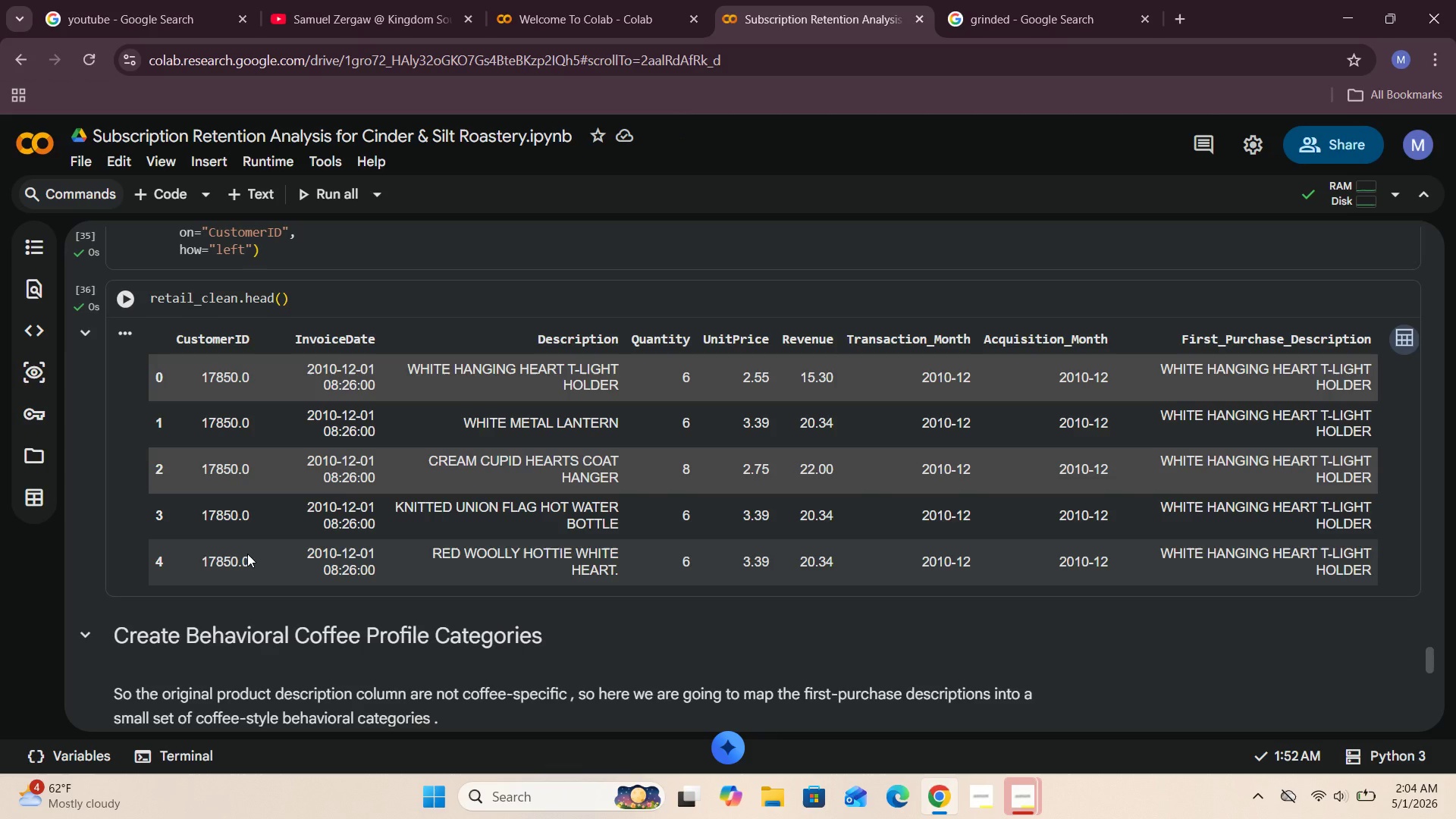 
scroll: coordinate [247, 554], scroll_direction: down, amount: 5.0
 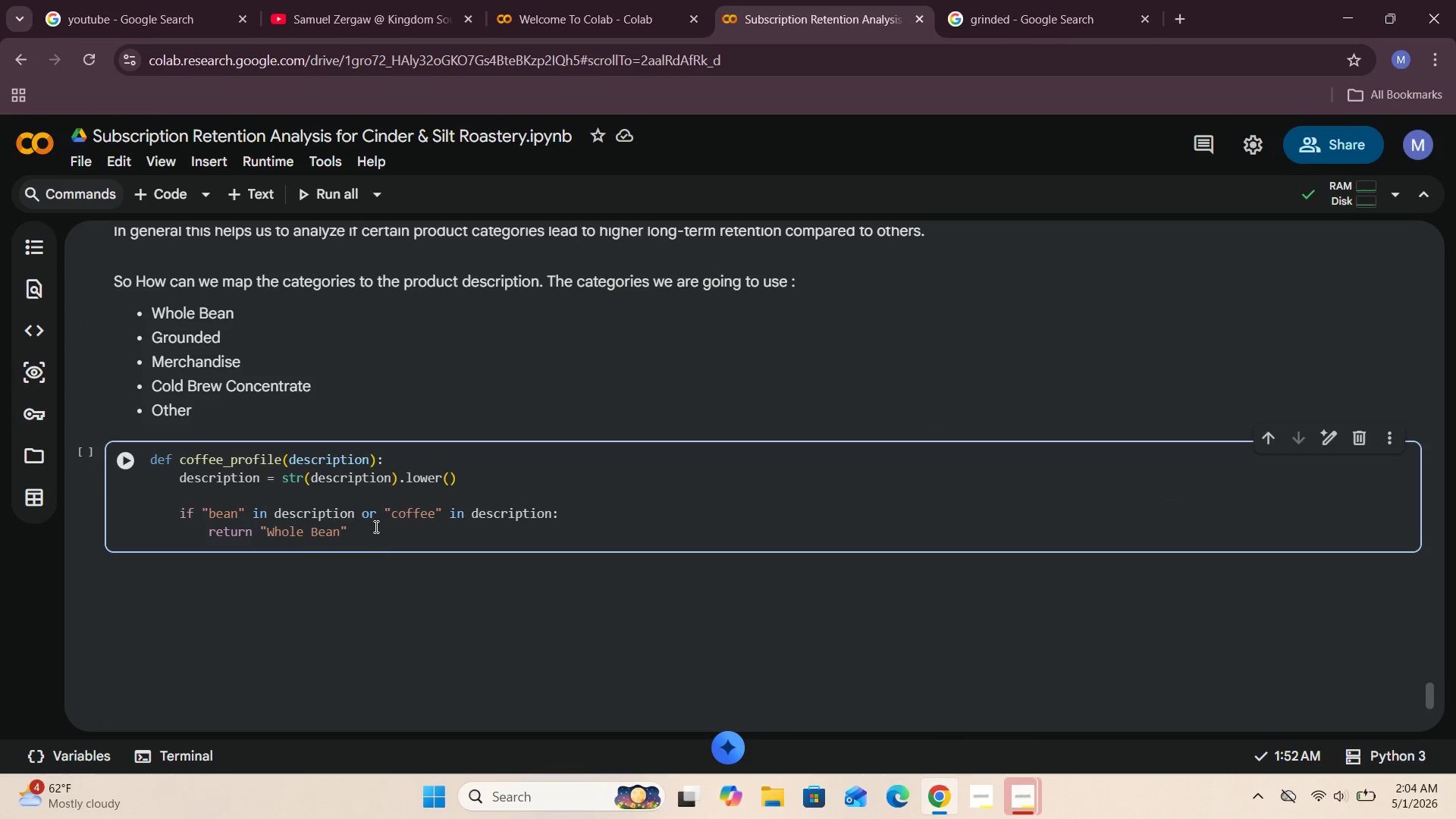 
left_click([373, 529])
 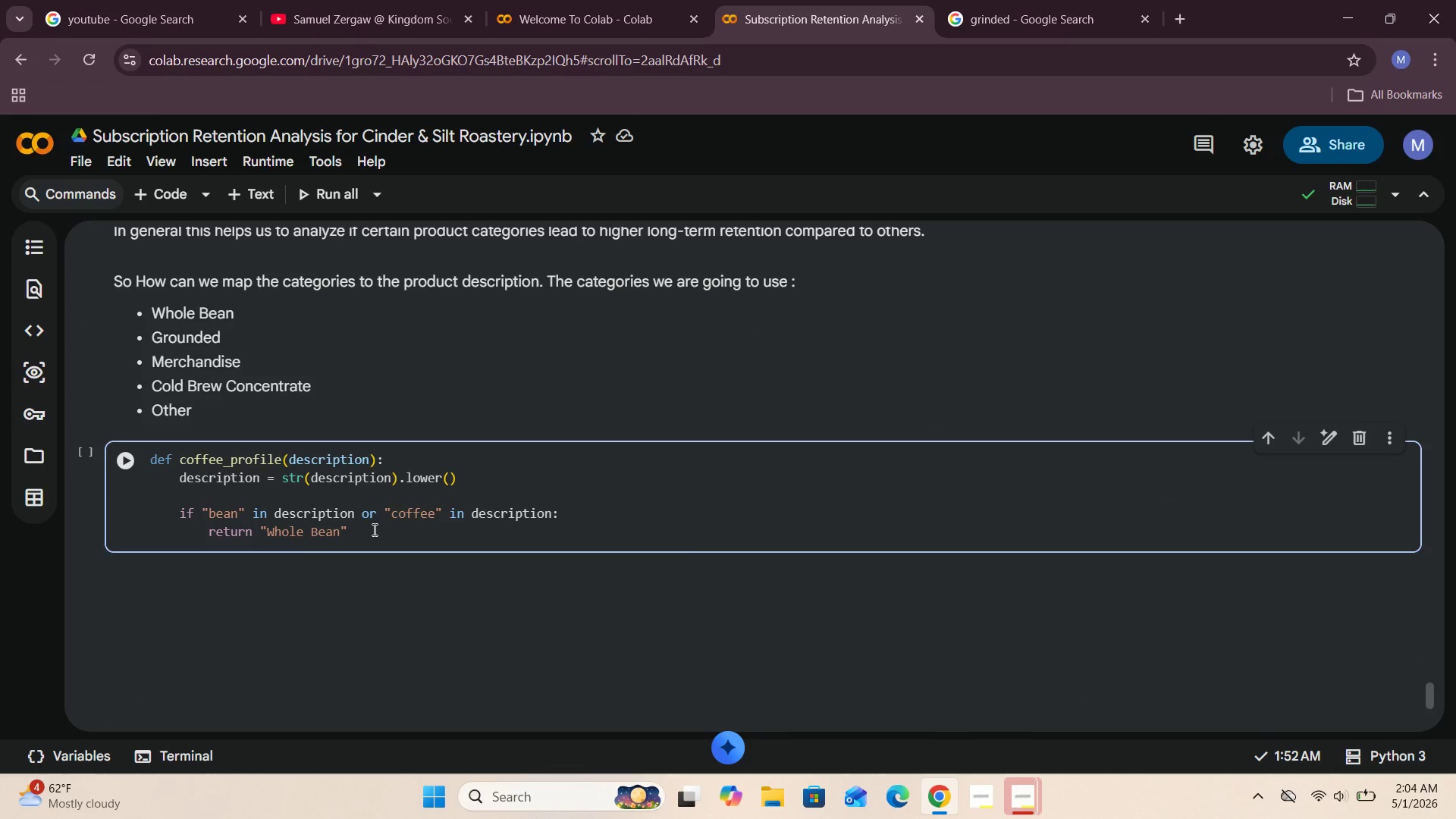 
key(Enter)
 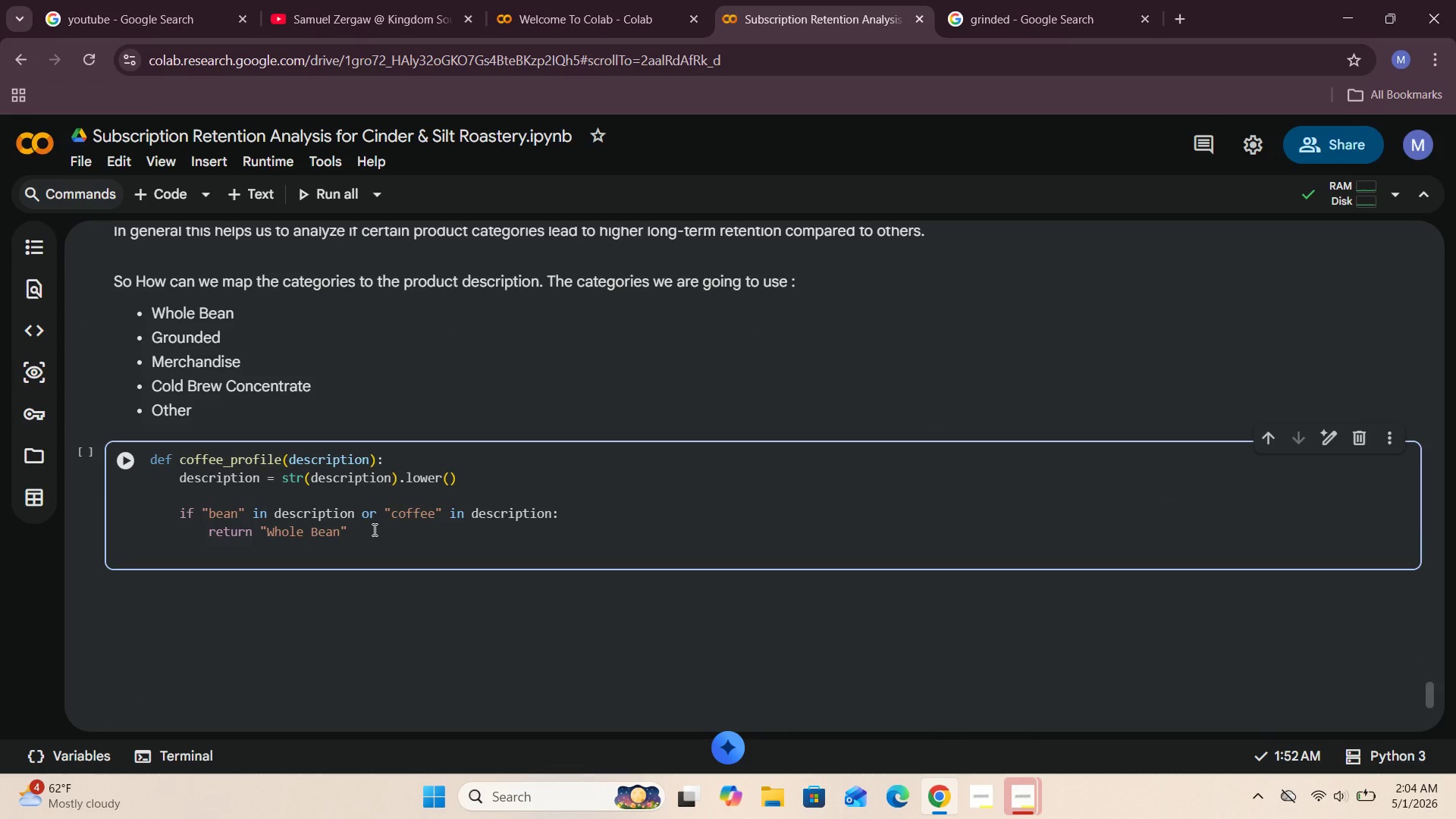 
key(Backspace)
key(Backspace)
type(elif "grounded)
 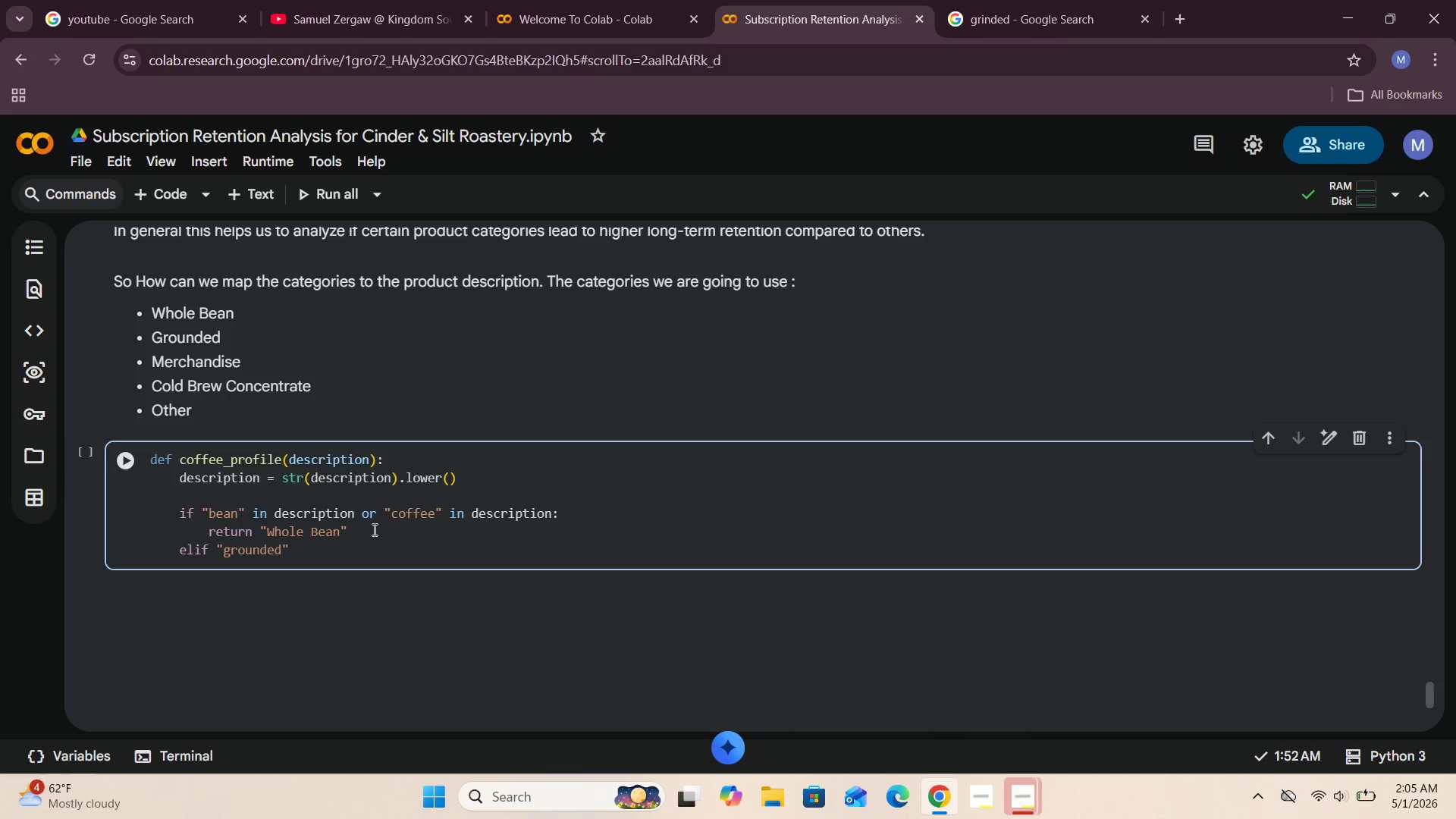 
key(ArrowRight)
 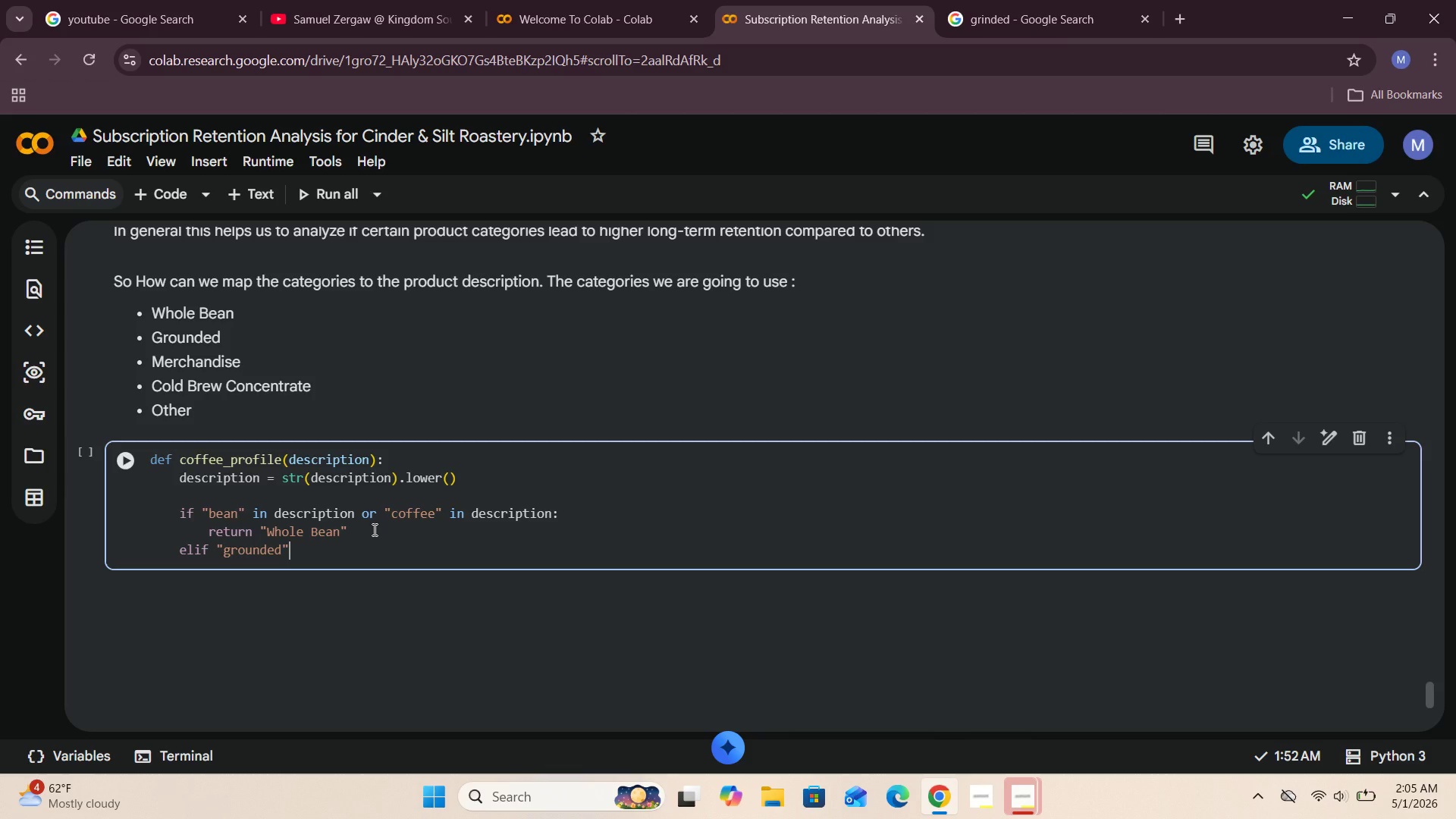 
type( n description)
 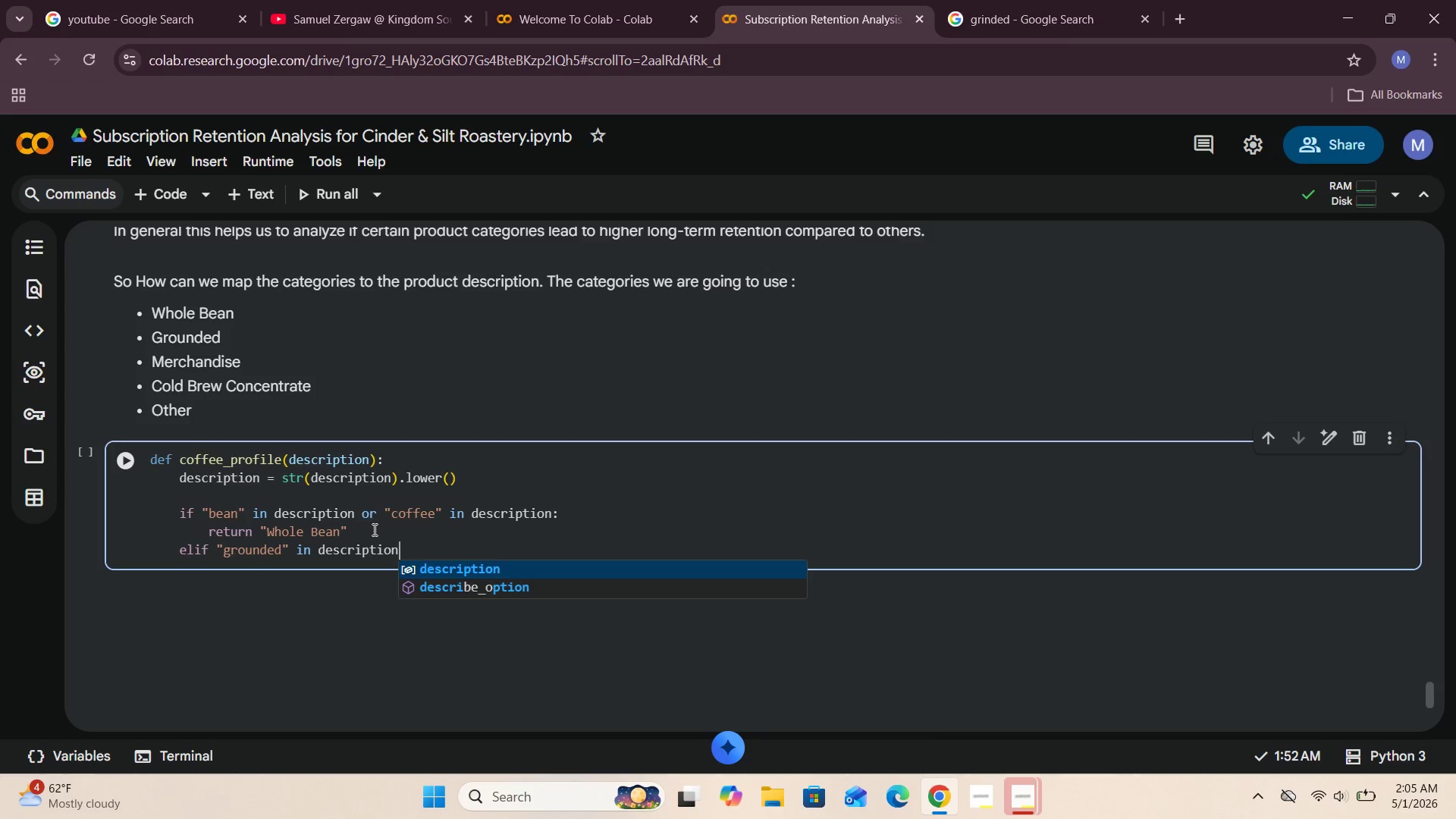 
type( or "grinded)
 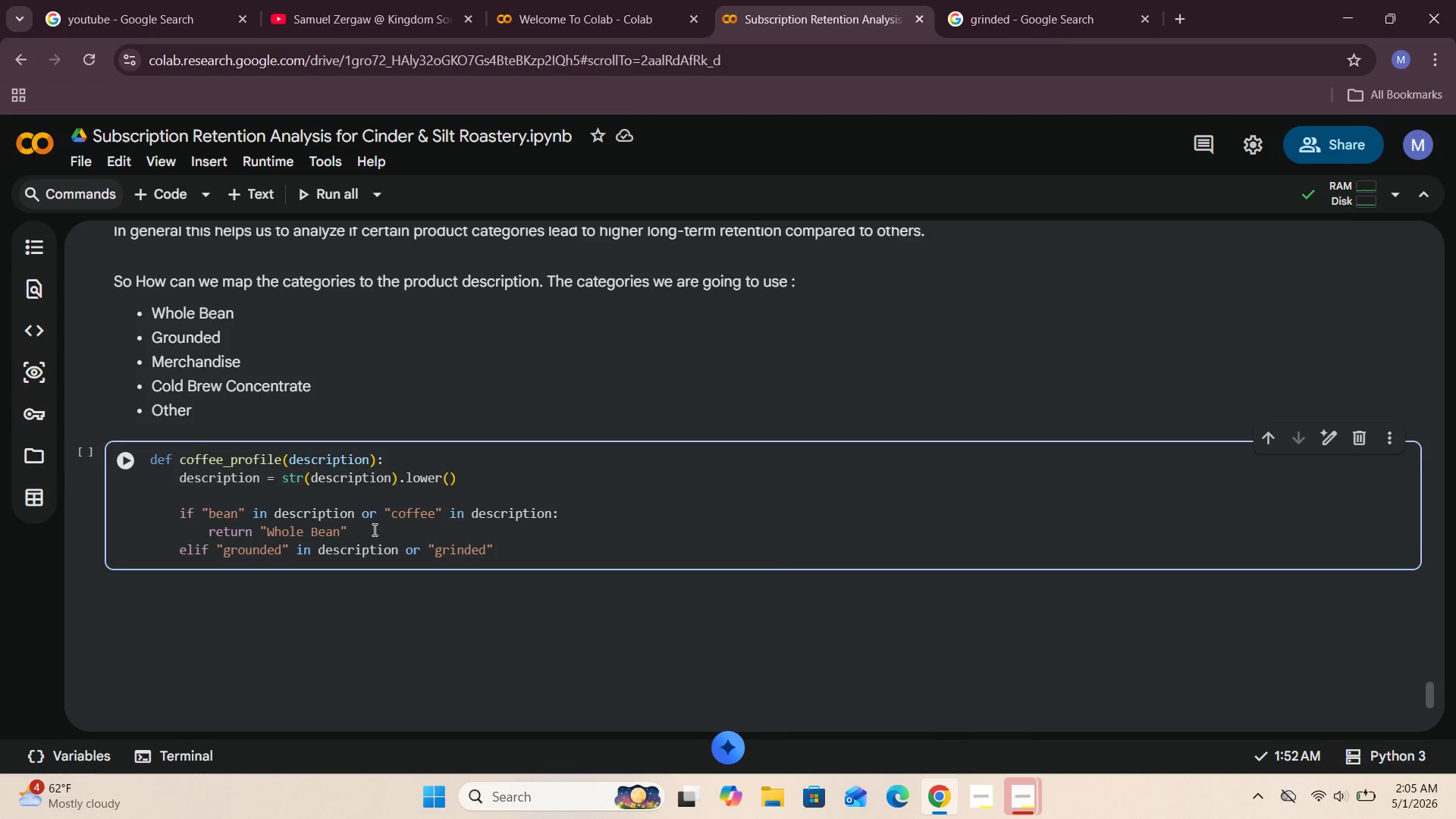 
key(Backspace)
 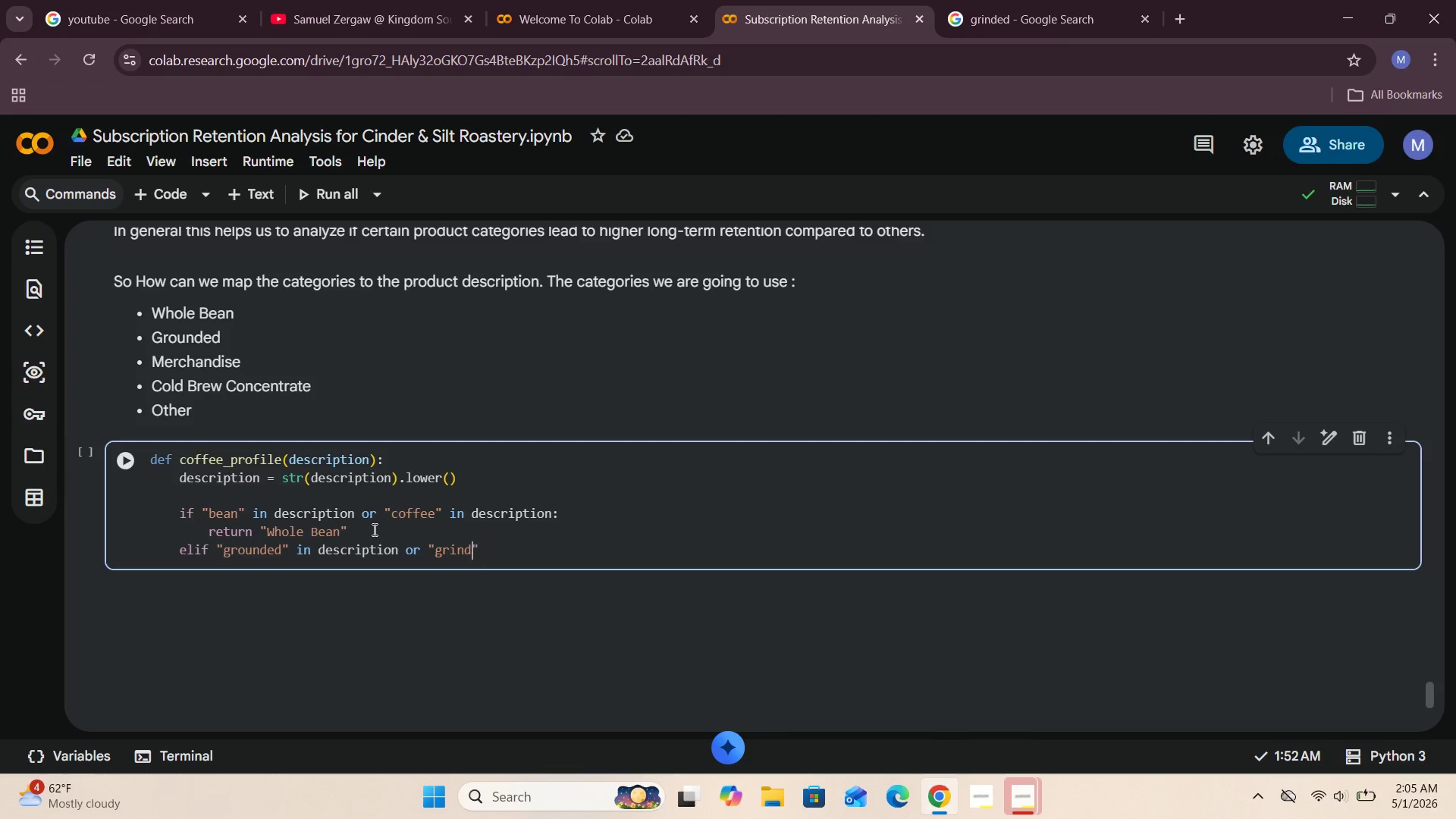 
key(Backspace)
 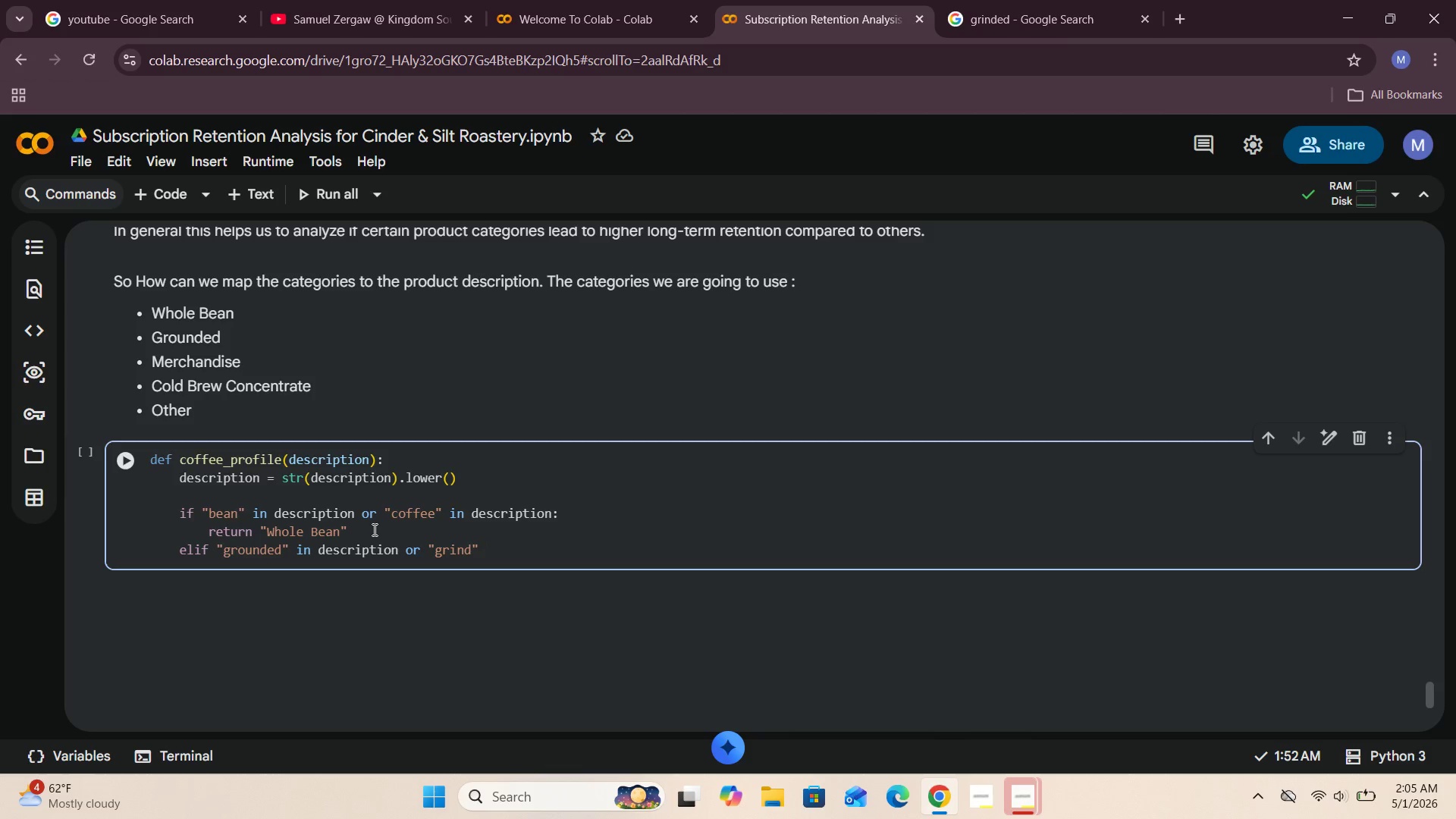 
key(ArrowRight)
 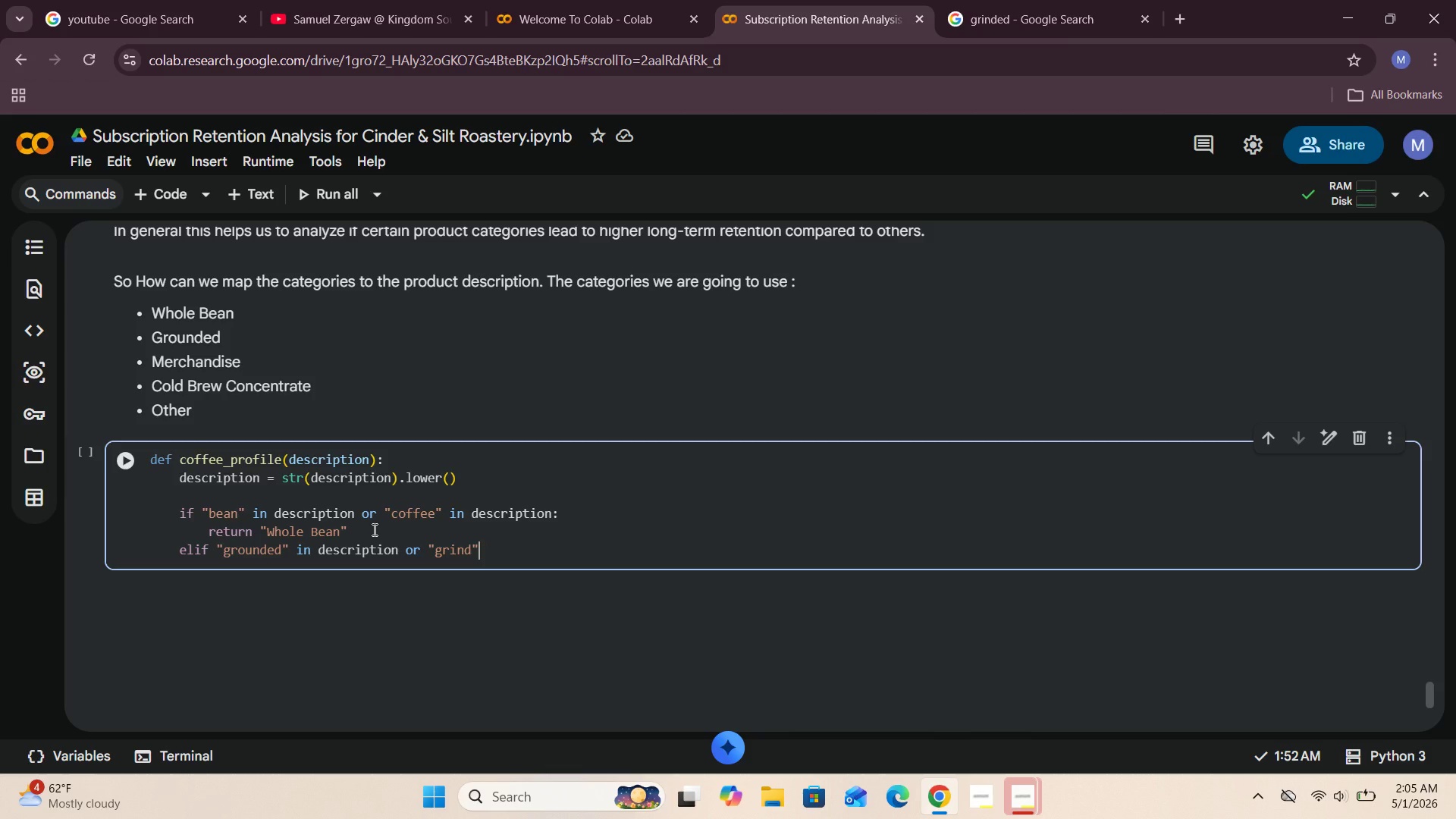 
type( in description:)
 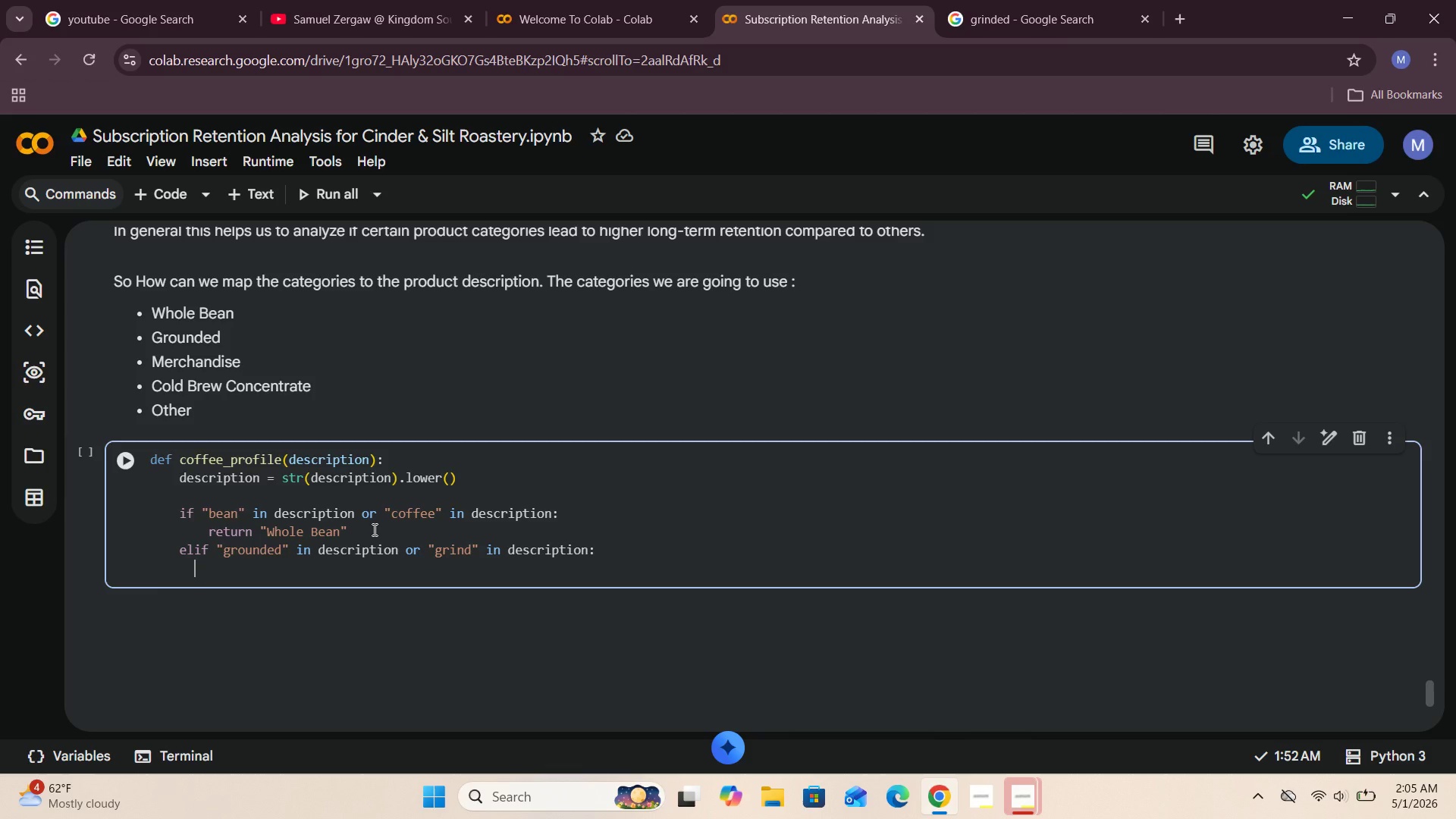 
 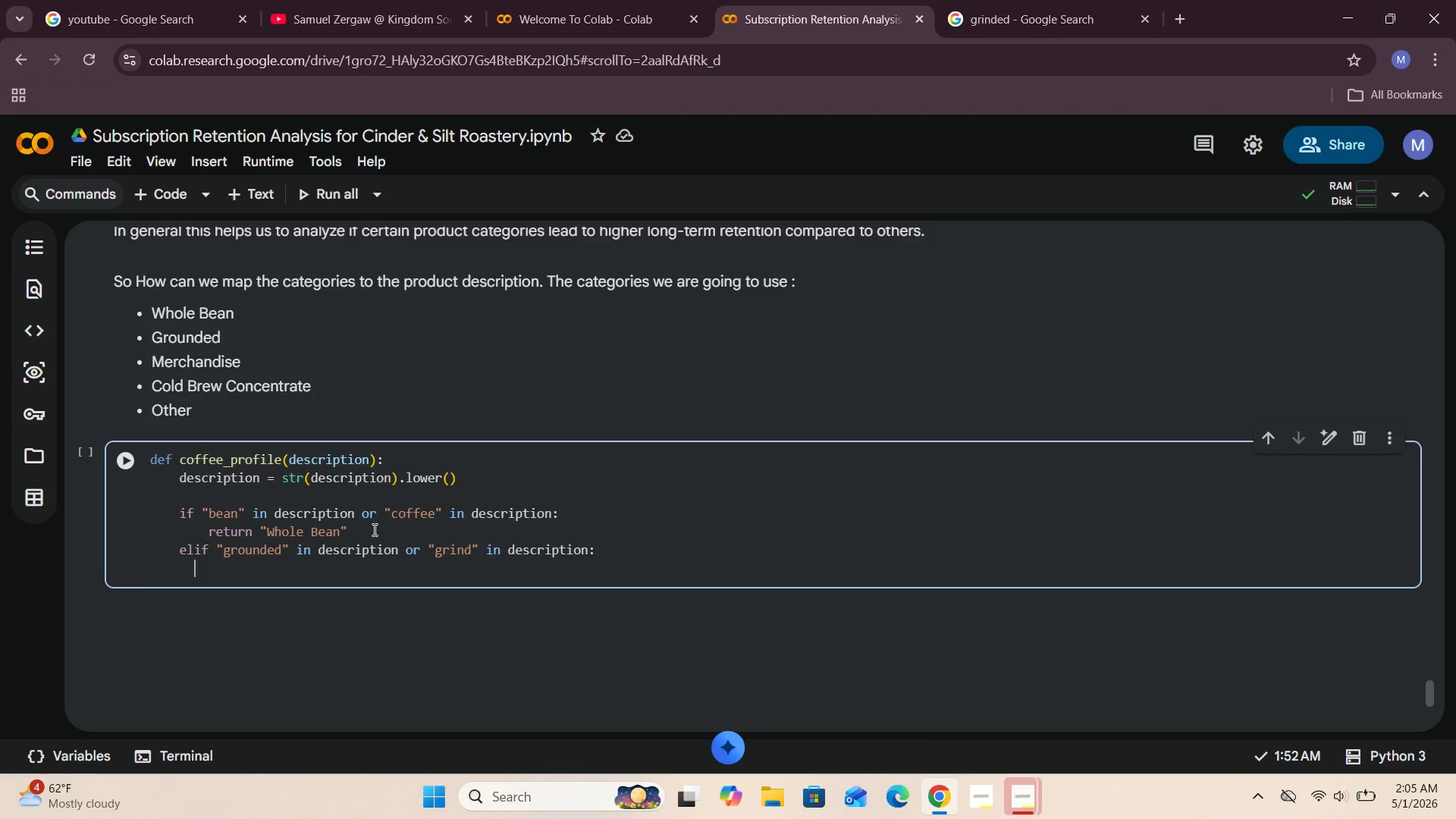 
key(Enter)
 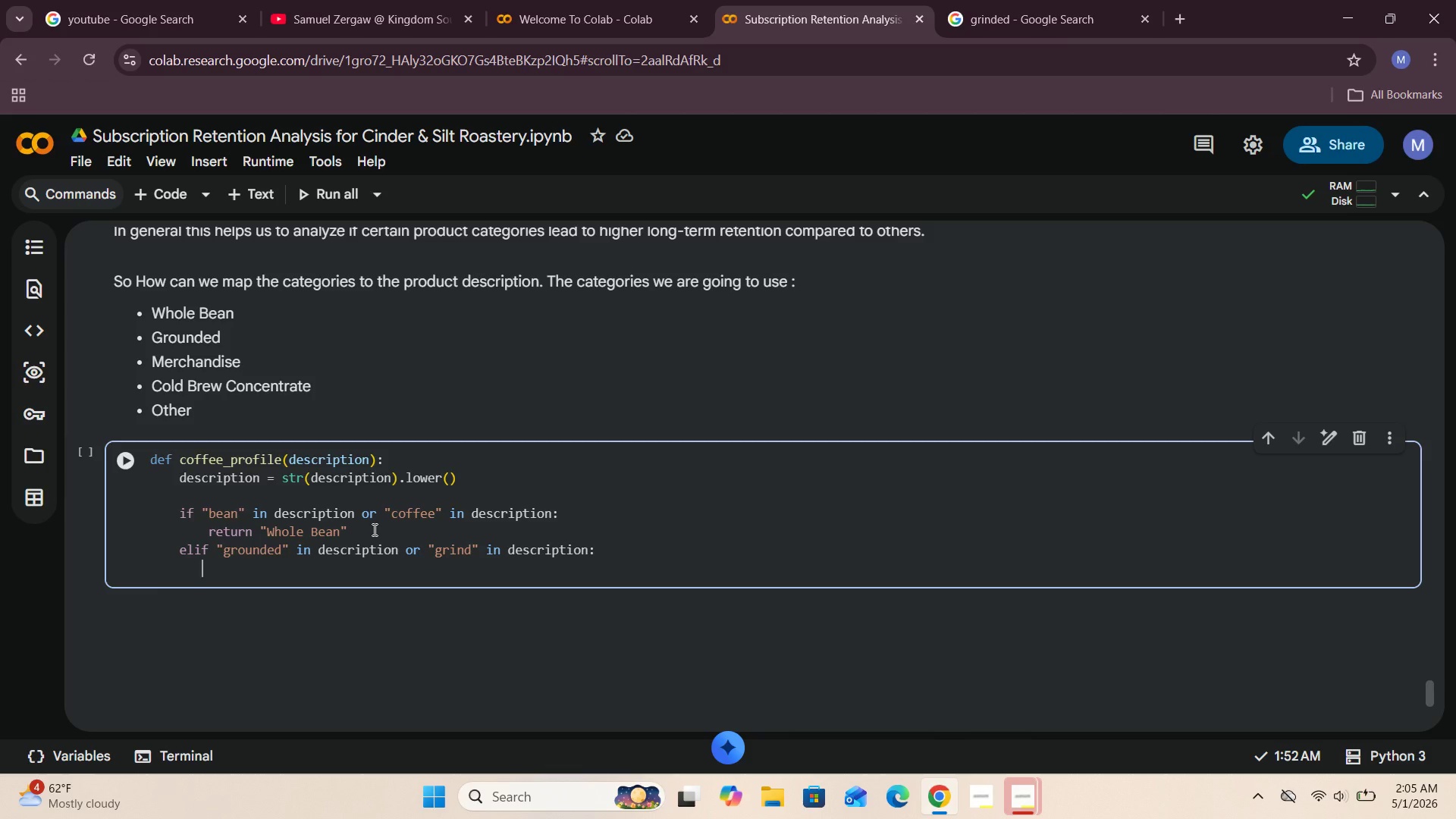 
key(Space)
 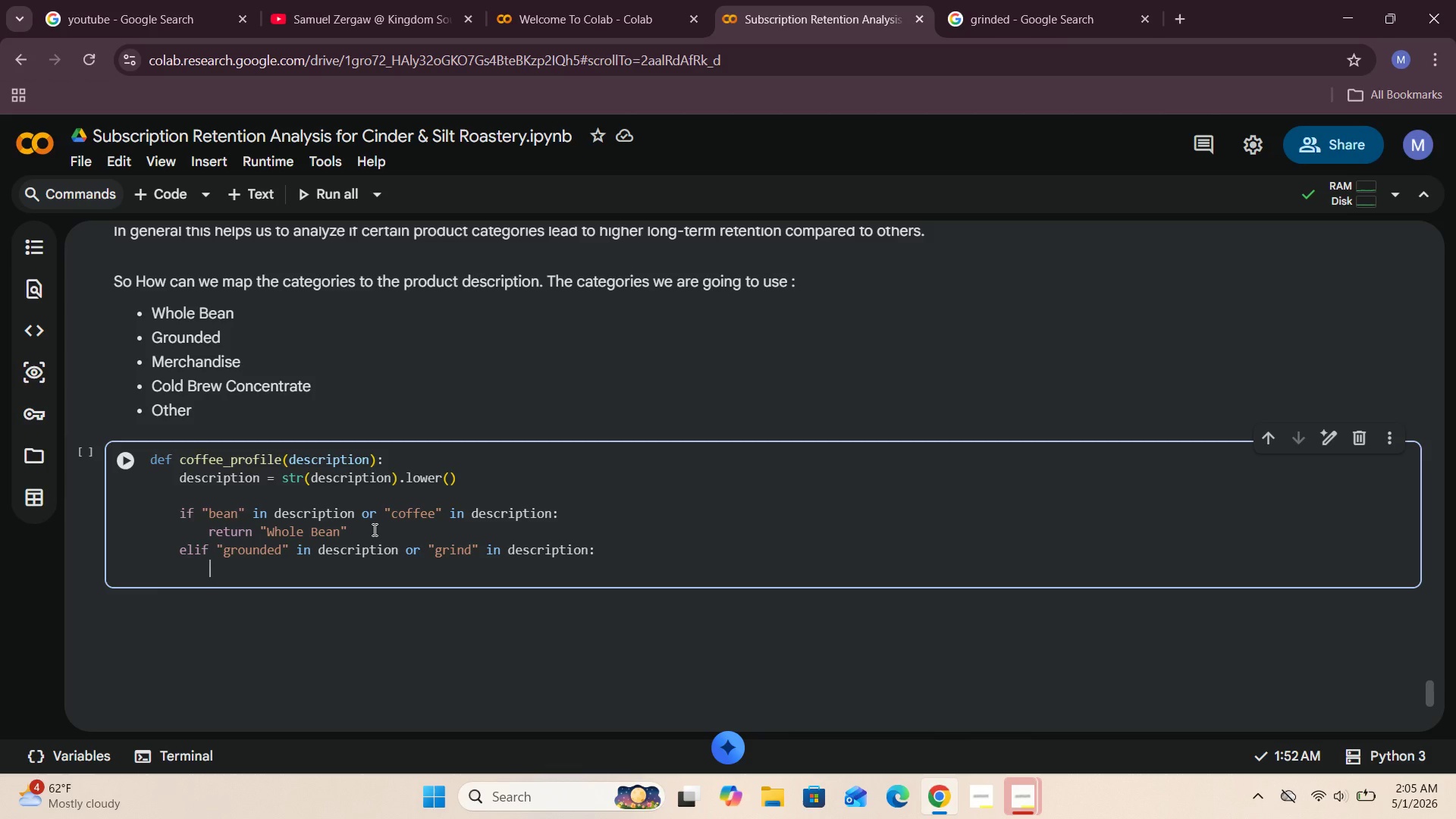 
key(Space)
 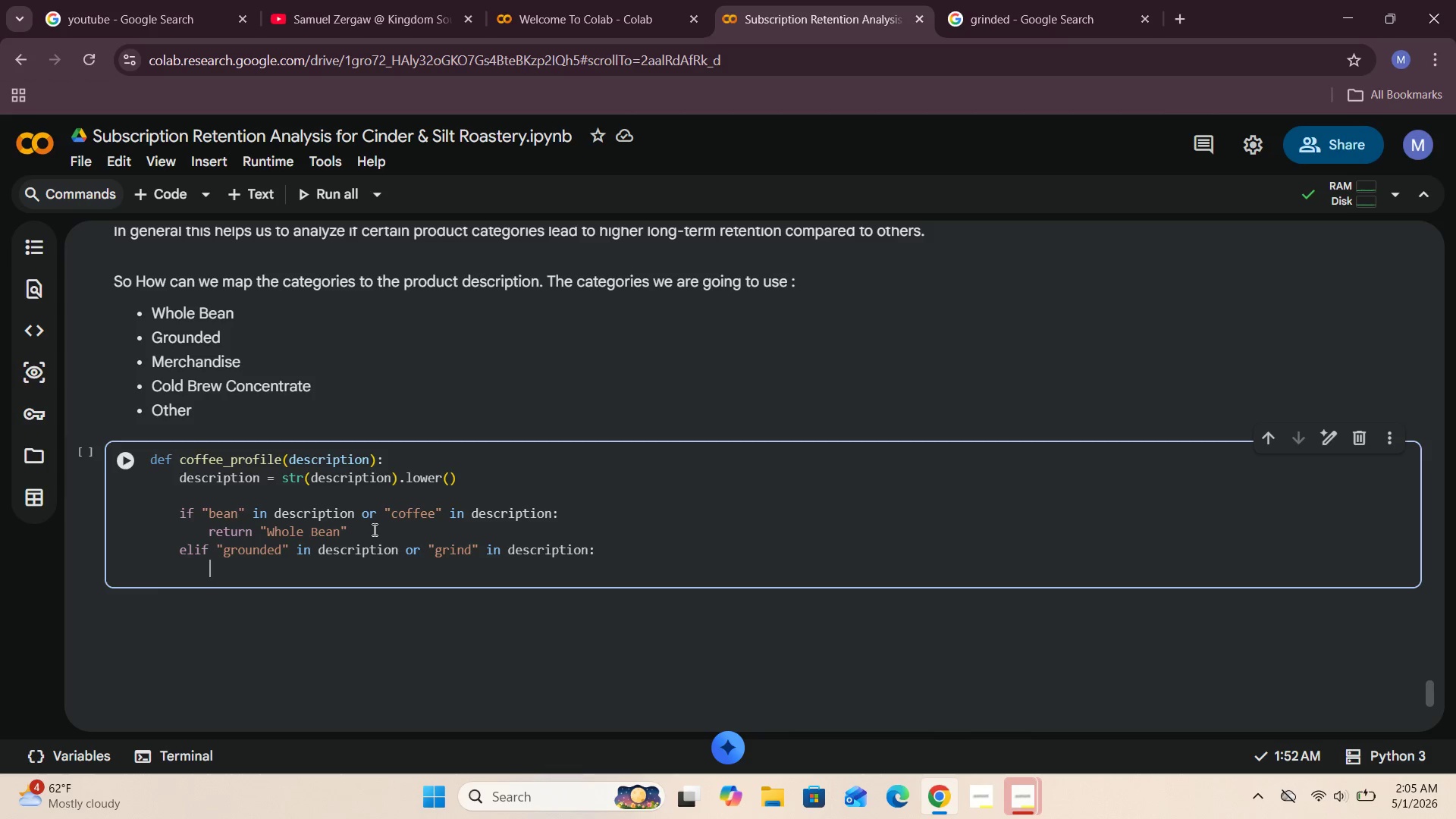 
type(return )
 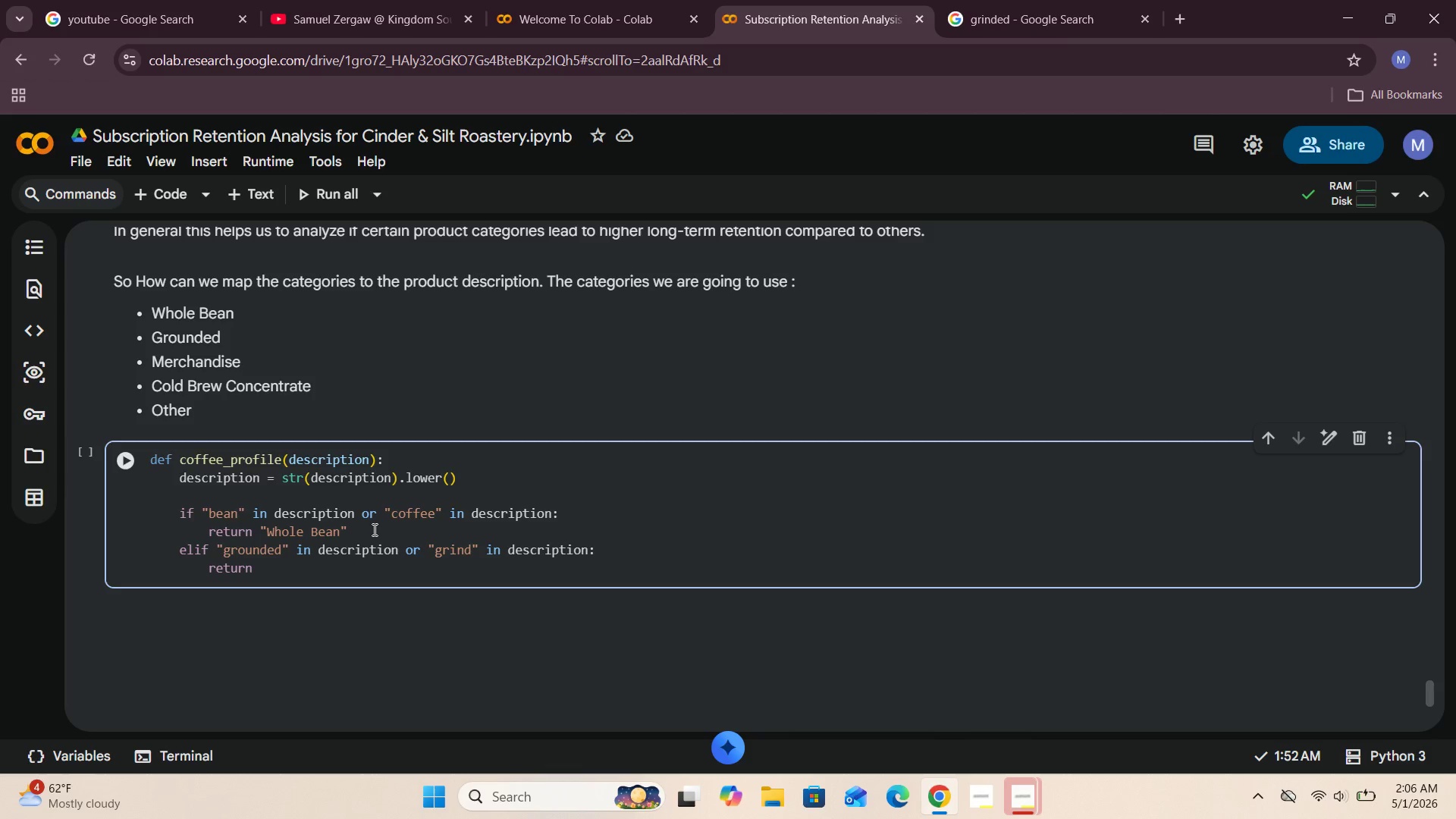 
wait(32.66)
 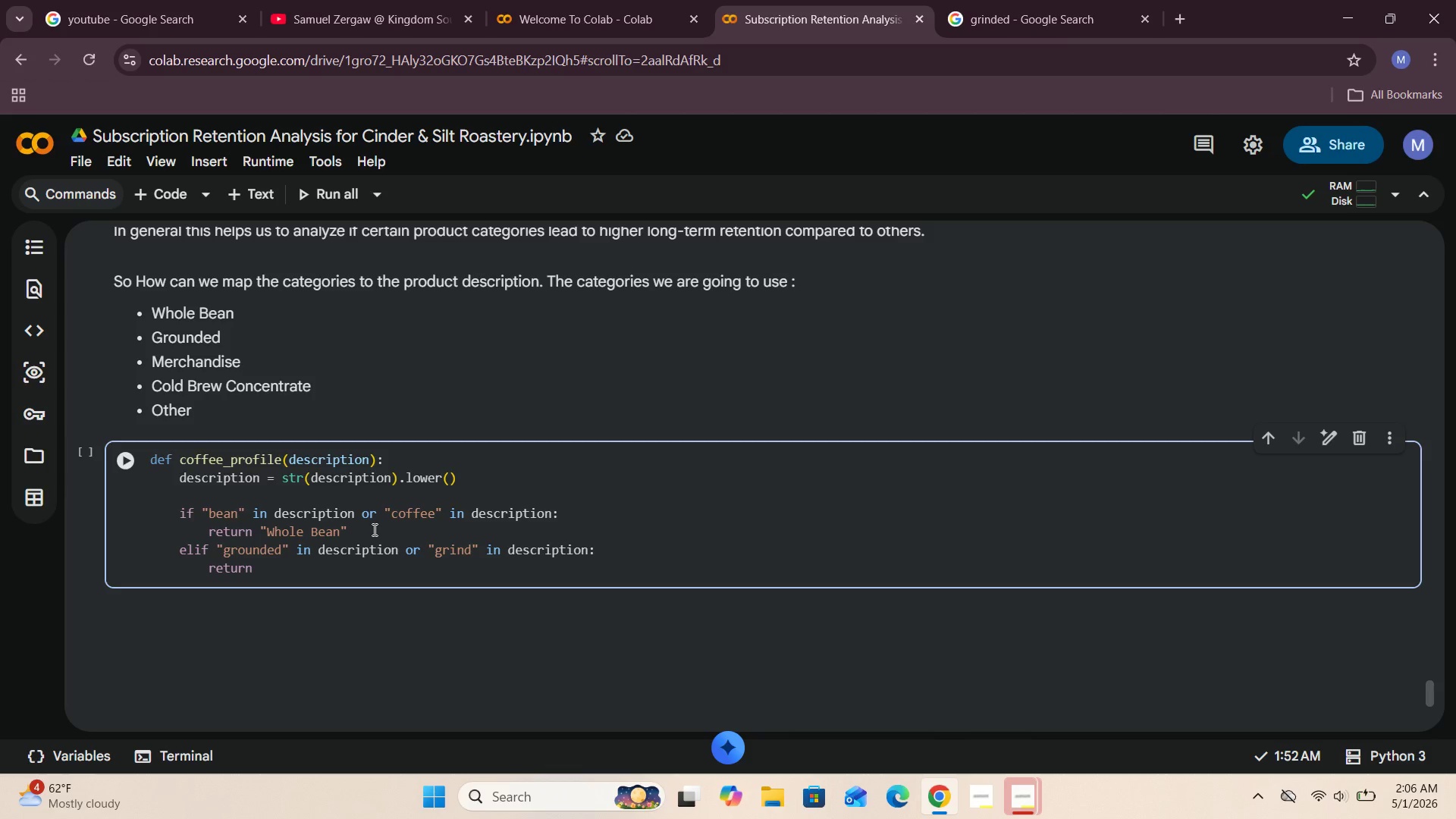 
type("Grounded)
 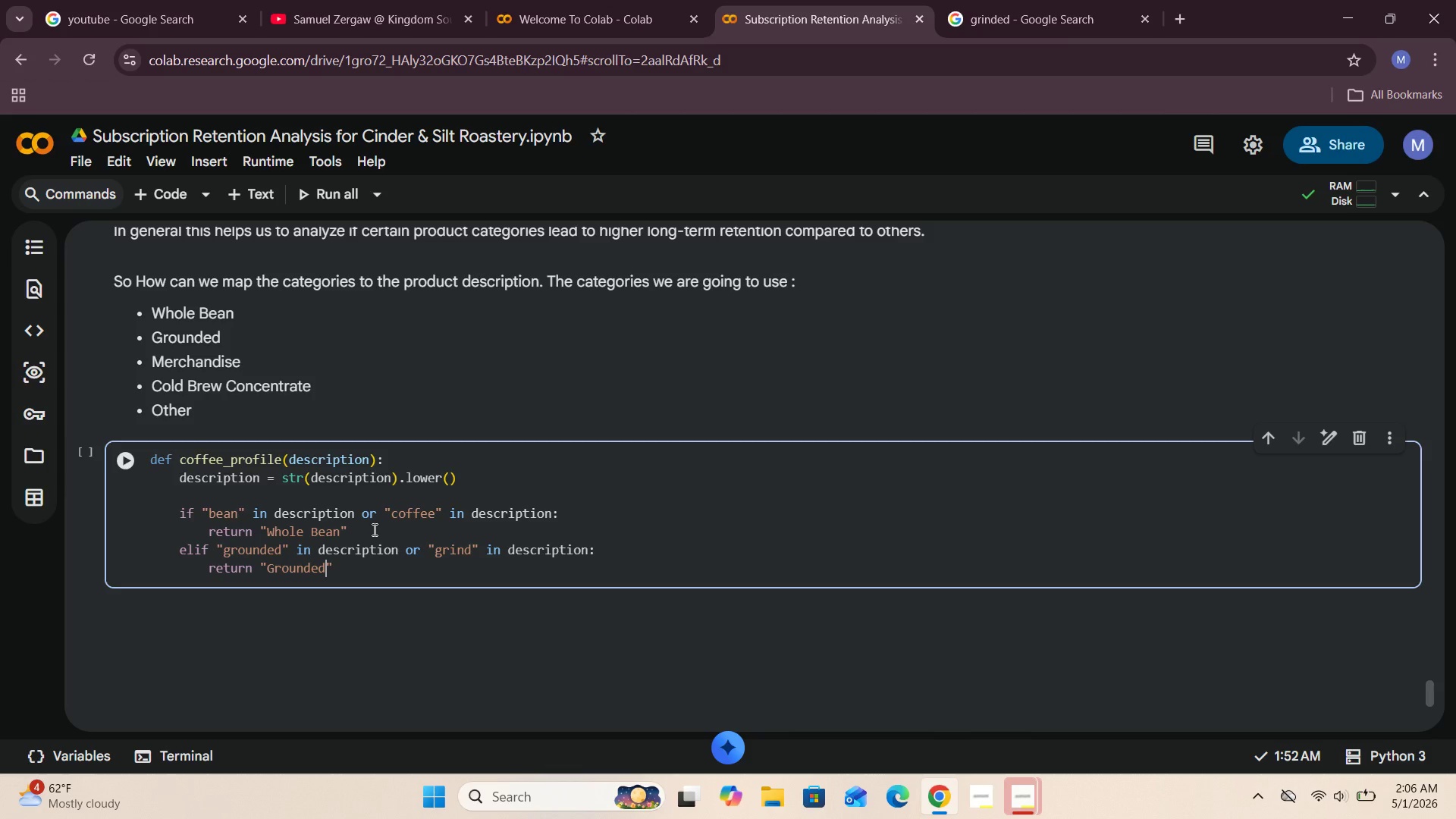 
key(ArrowRight)
 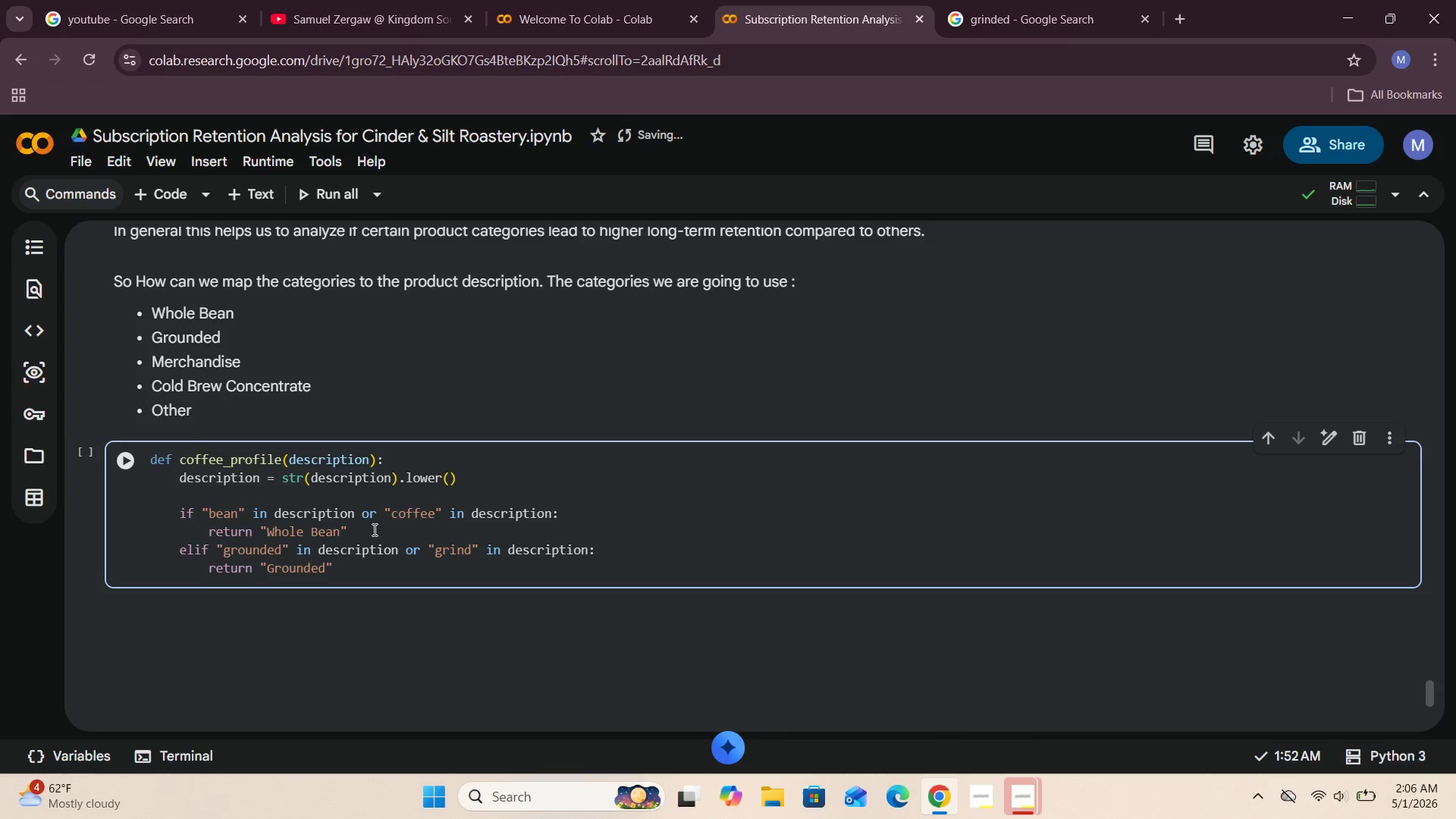 
key(Enter)
 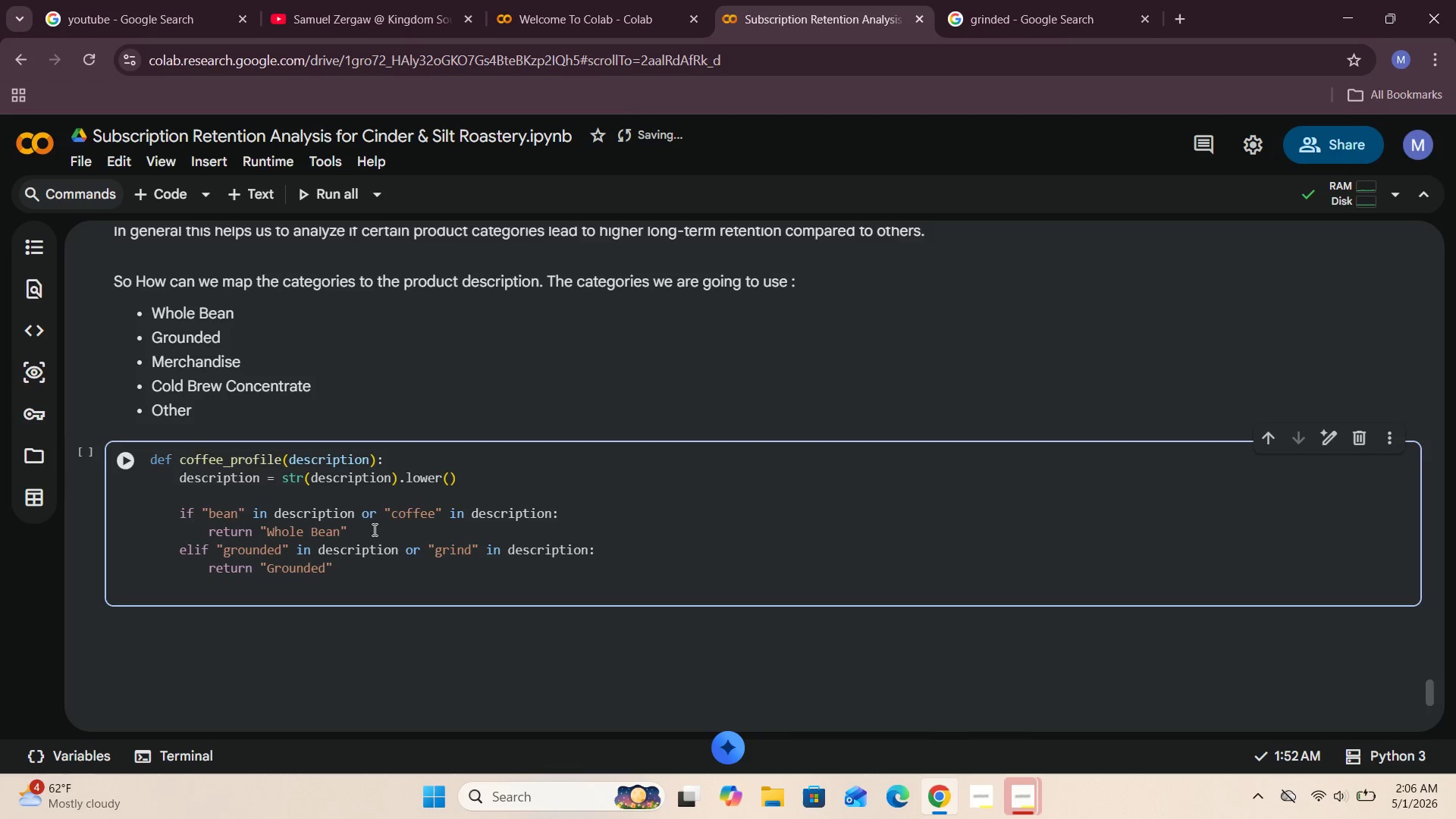 
key(Backspace)
key(Backspace)
type(elif "cold brew)
 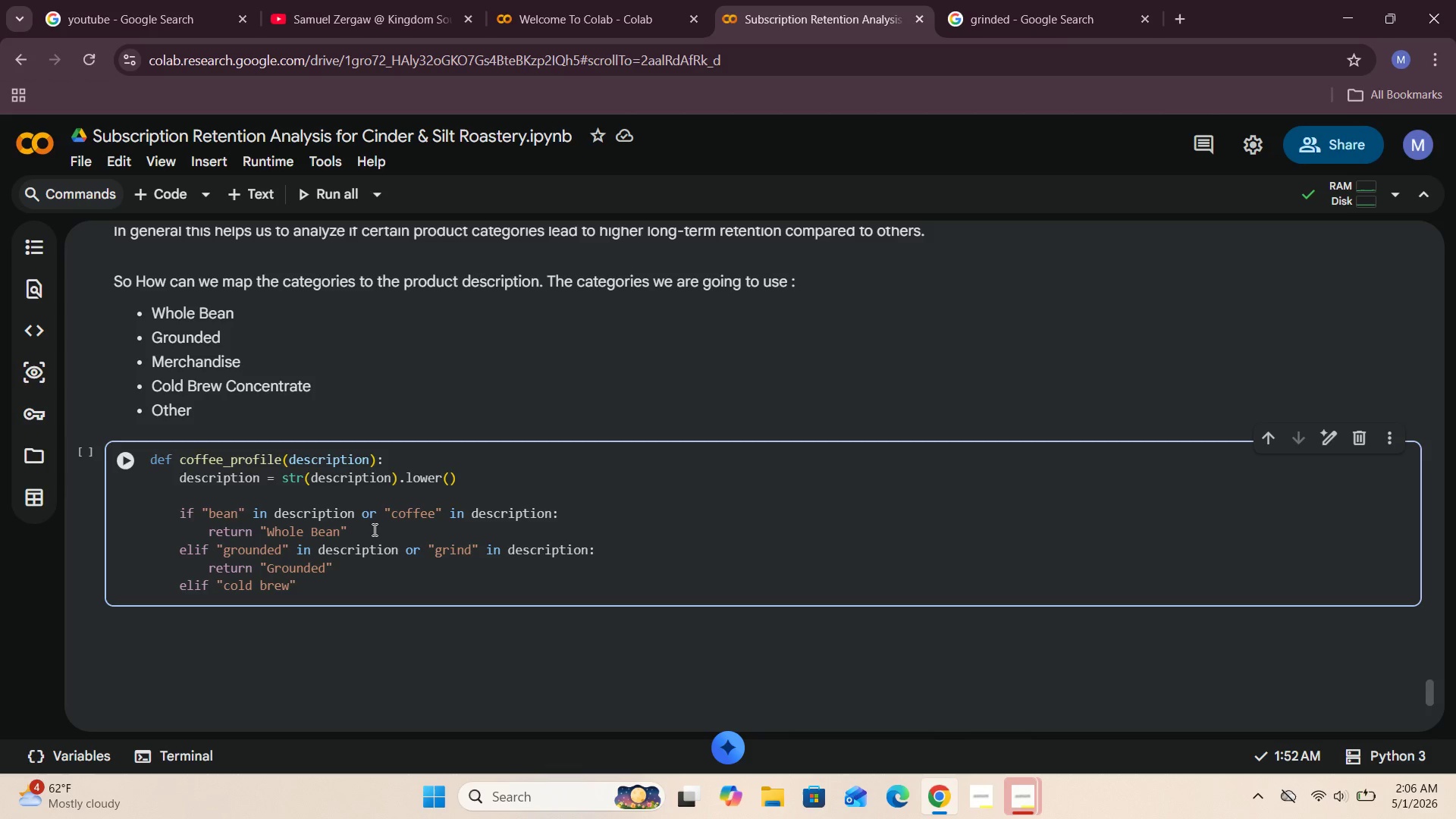 
key(ArrowRight)
 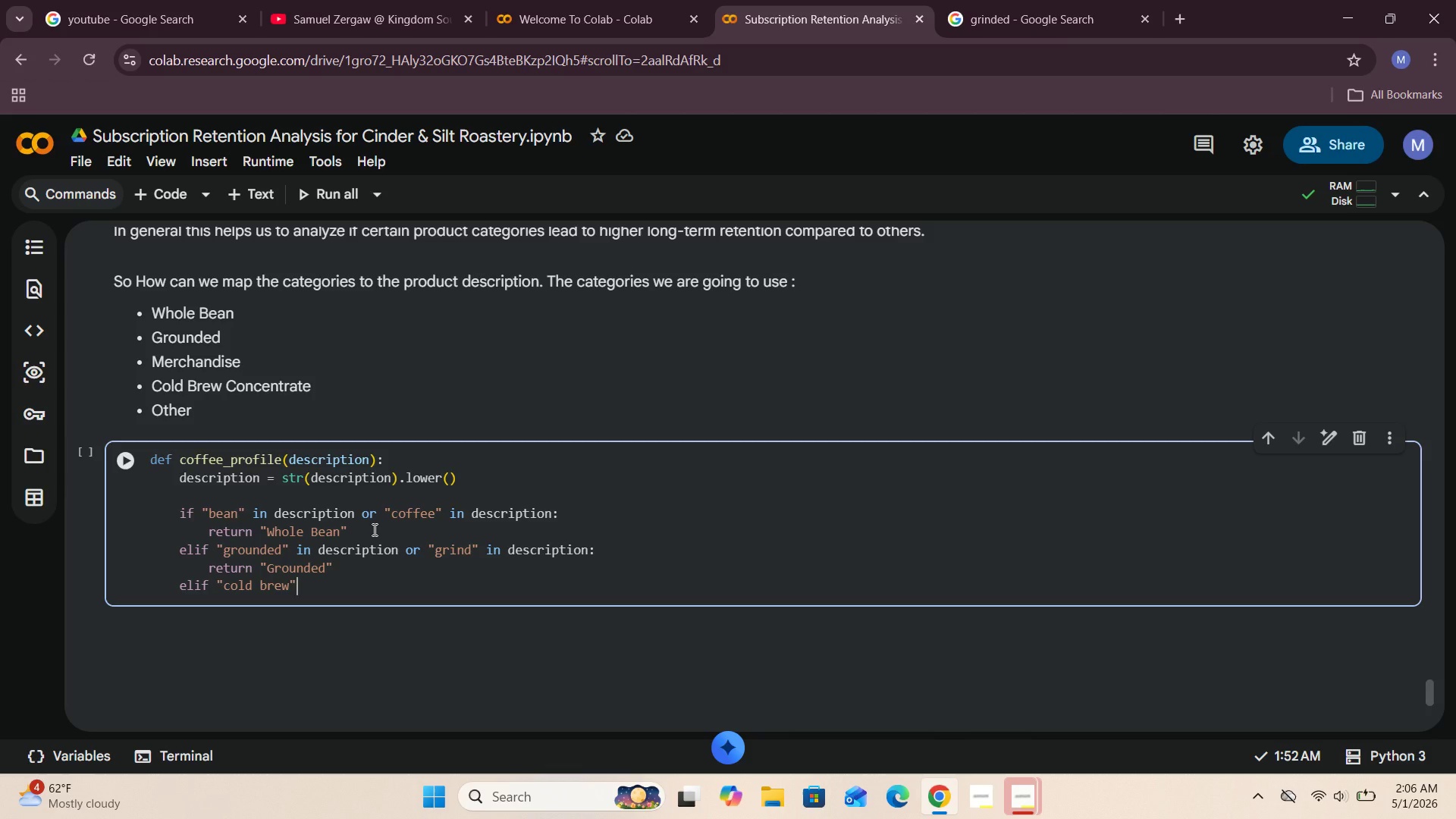 
key(ArrowRight)
 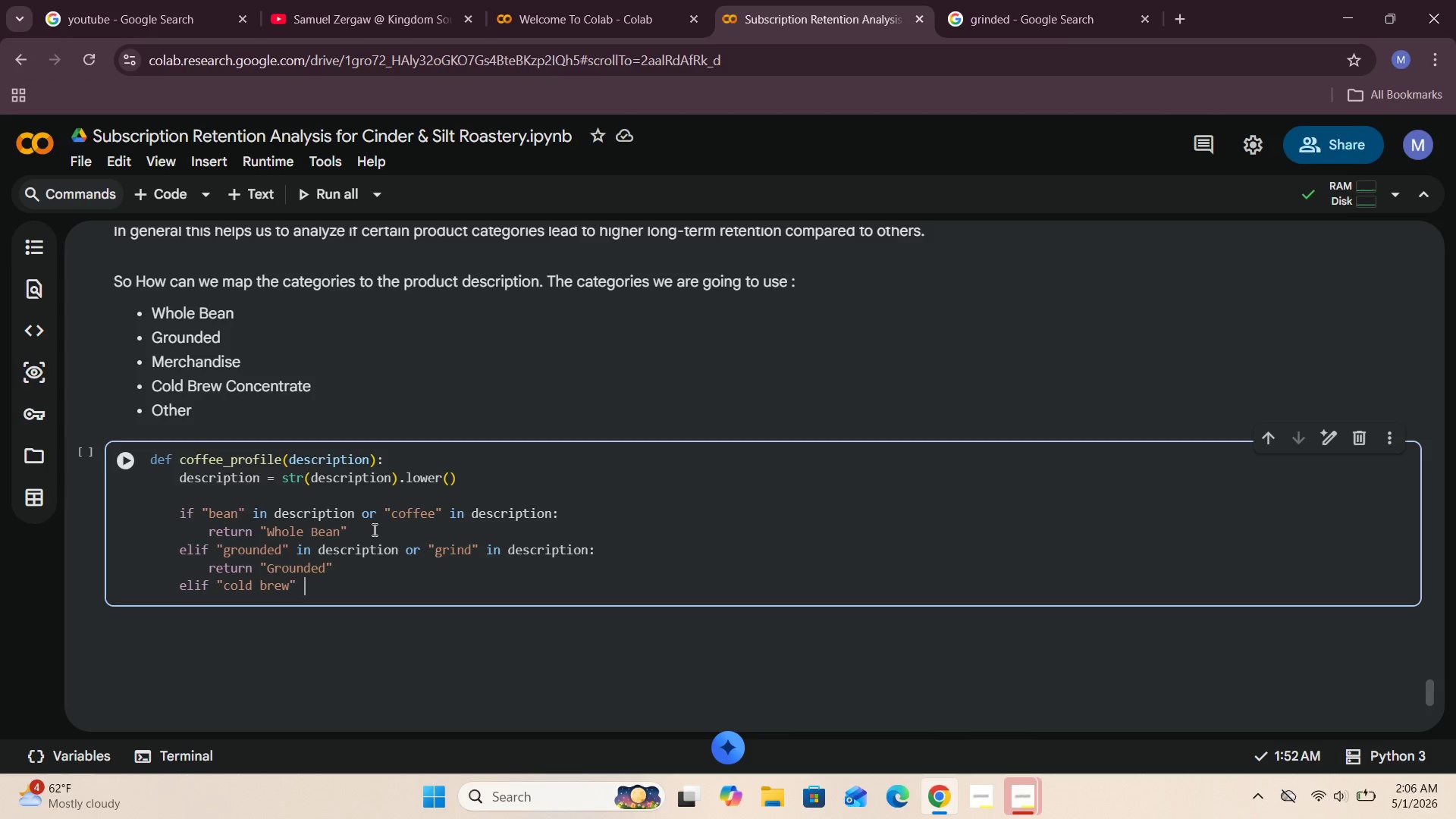 
type( )
key(Backspace)
type(n description)
 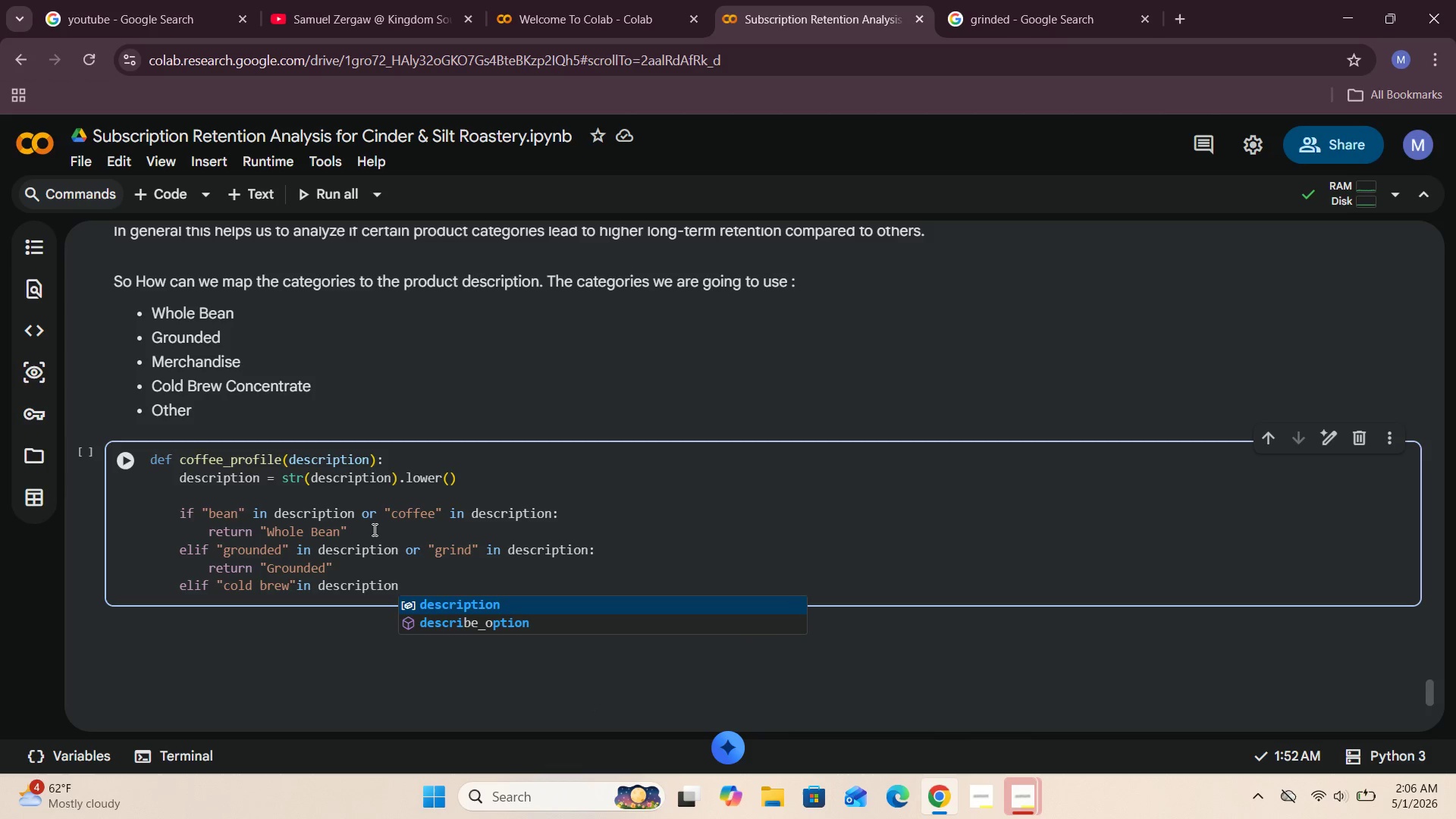 
wait(5.34)
 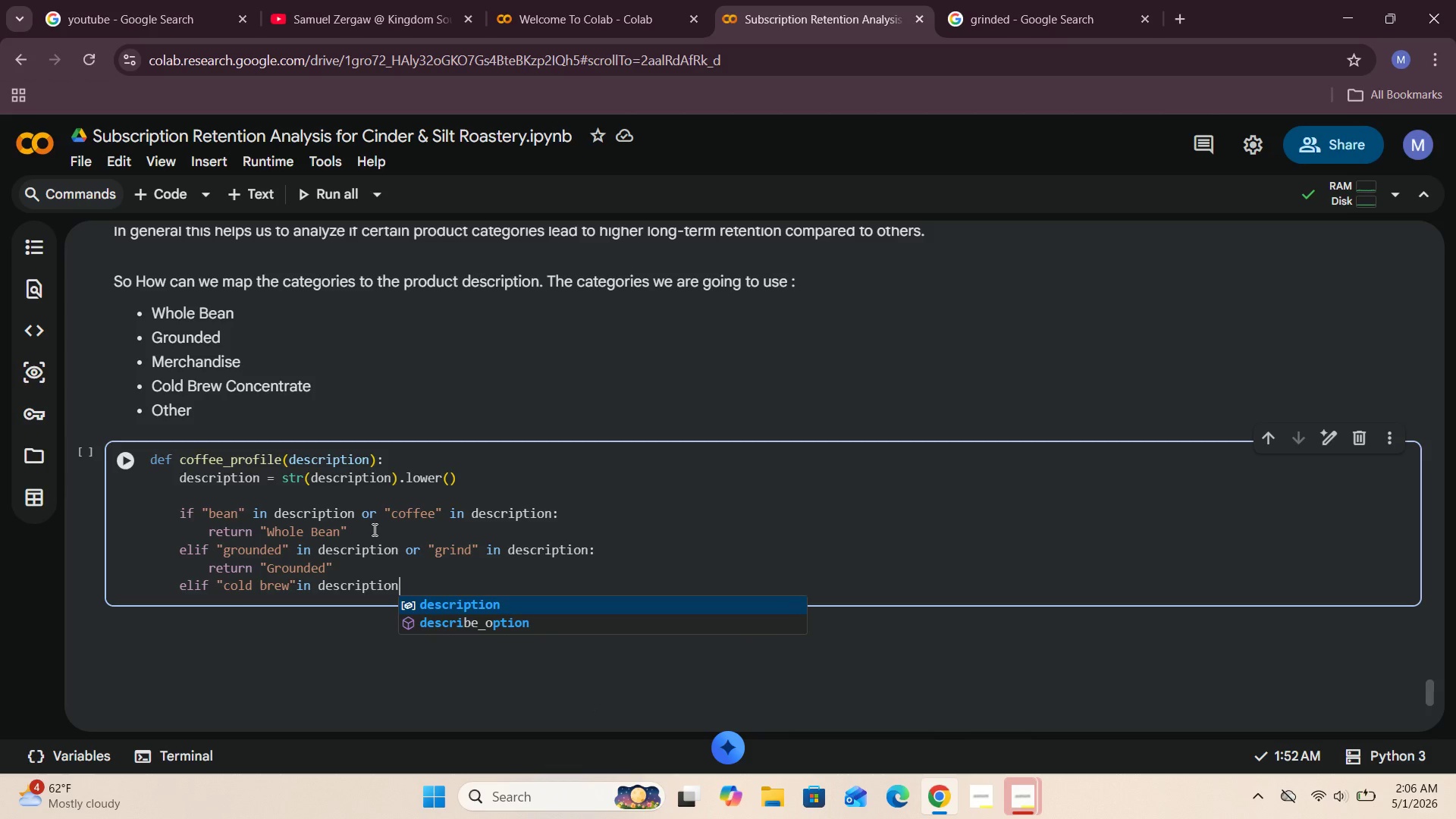 
type( or "cnce)
 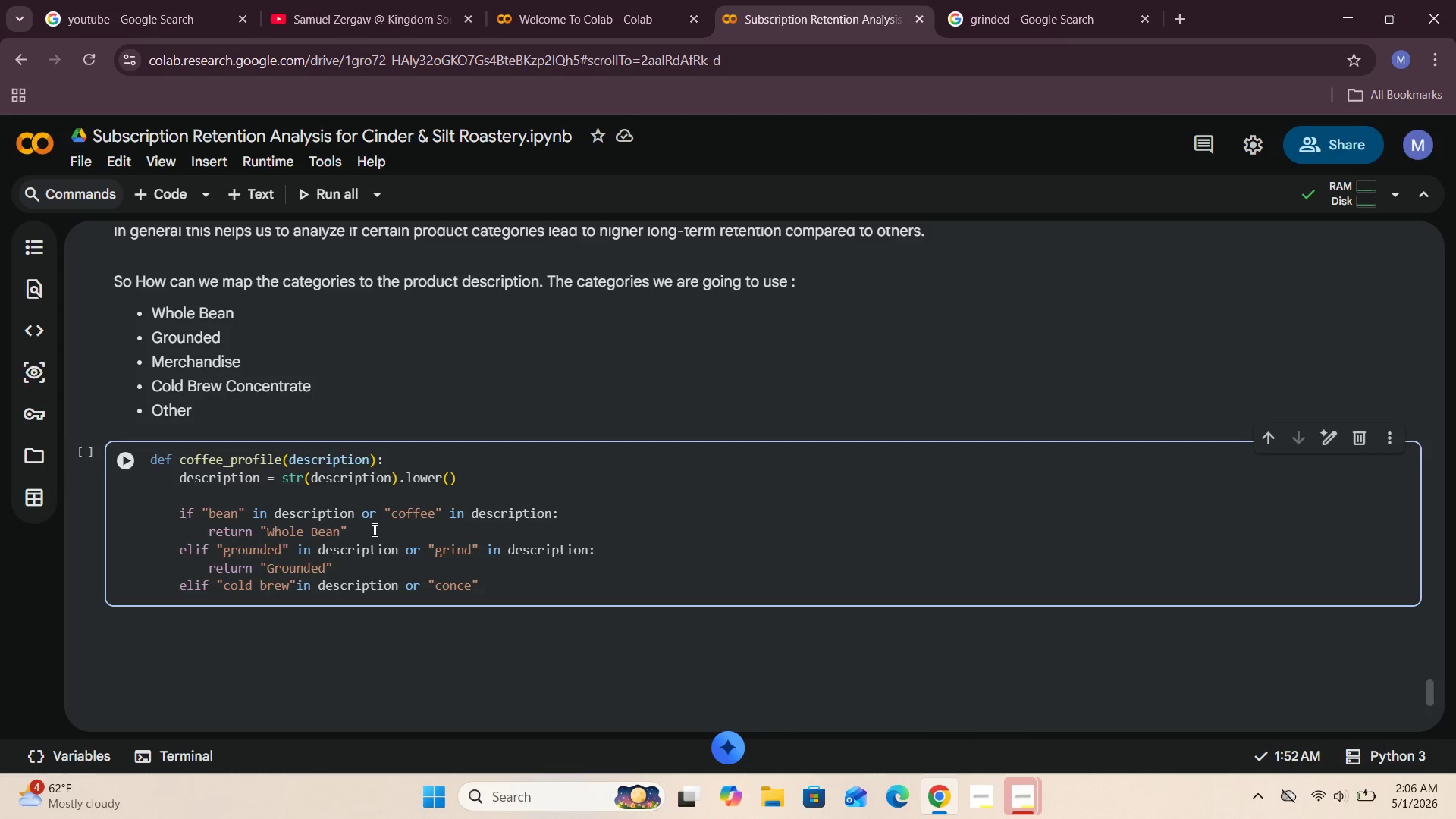 
type(ntrate)
 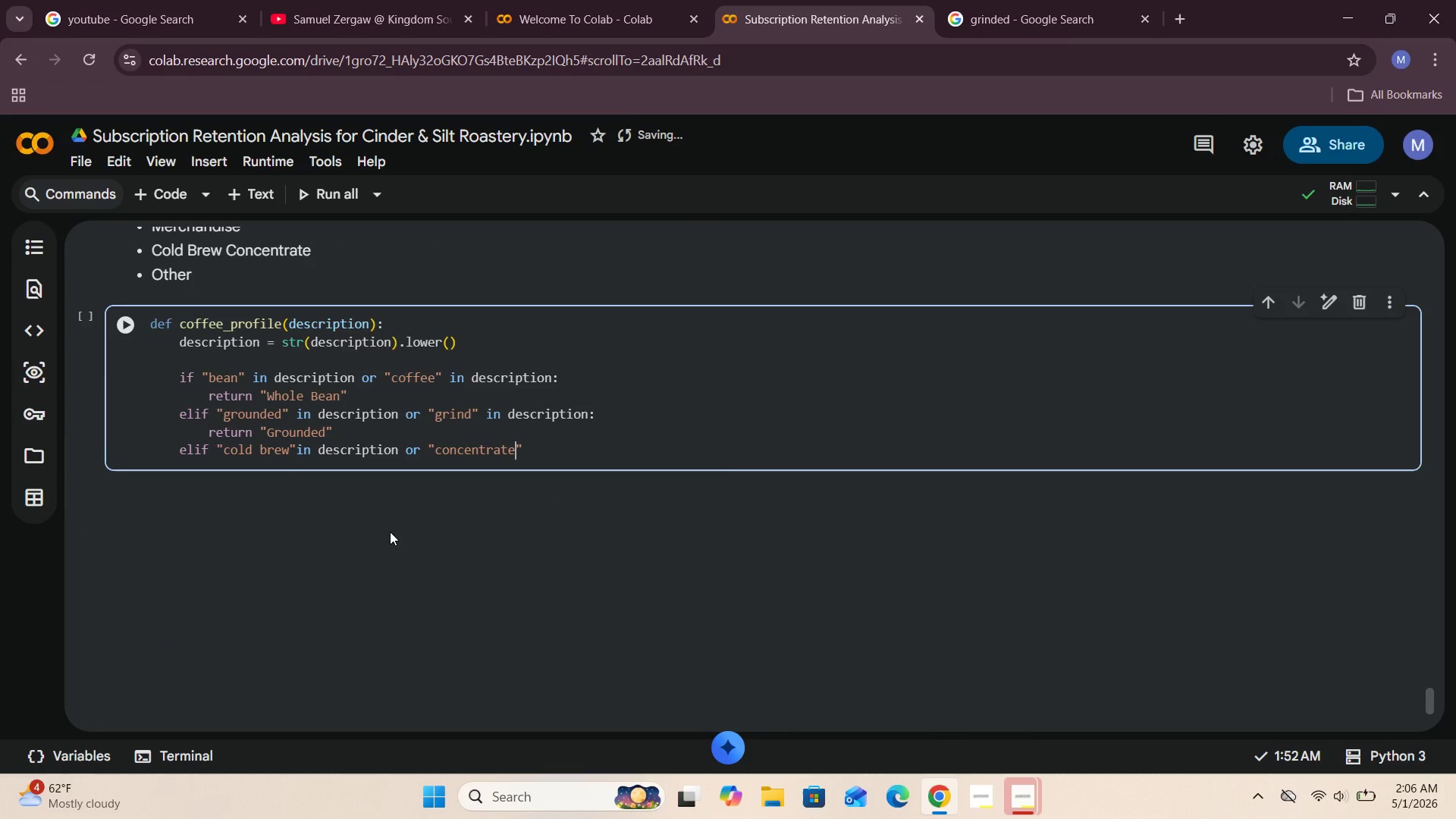 
key(Space)
 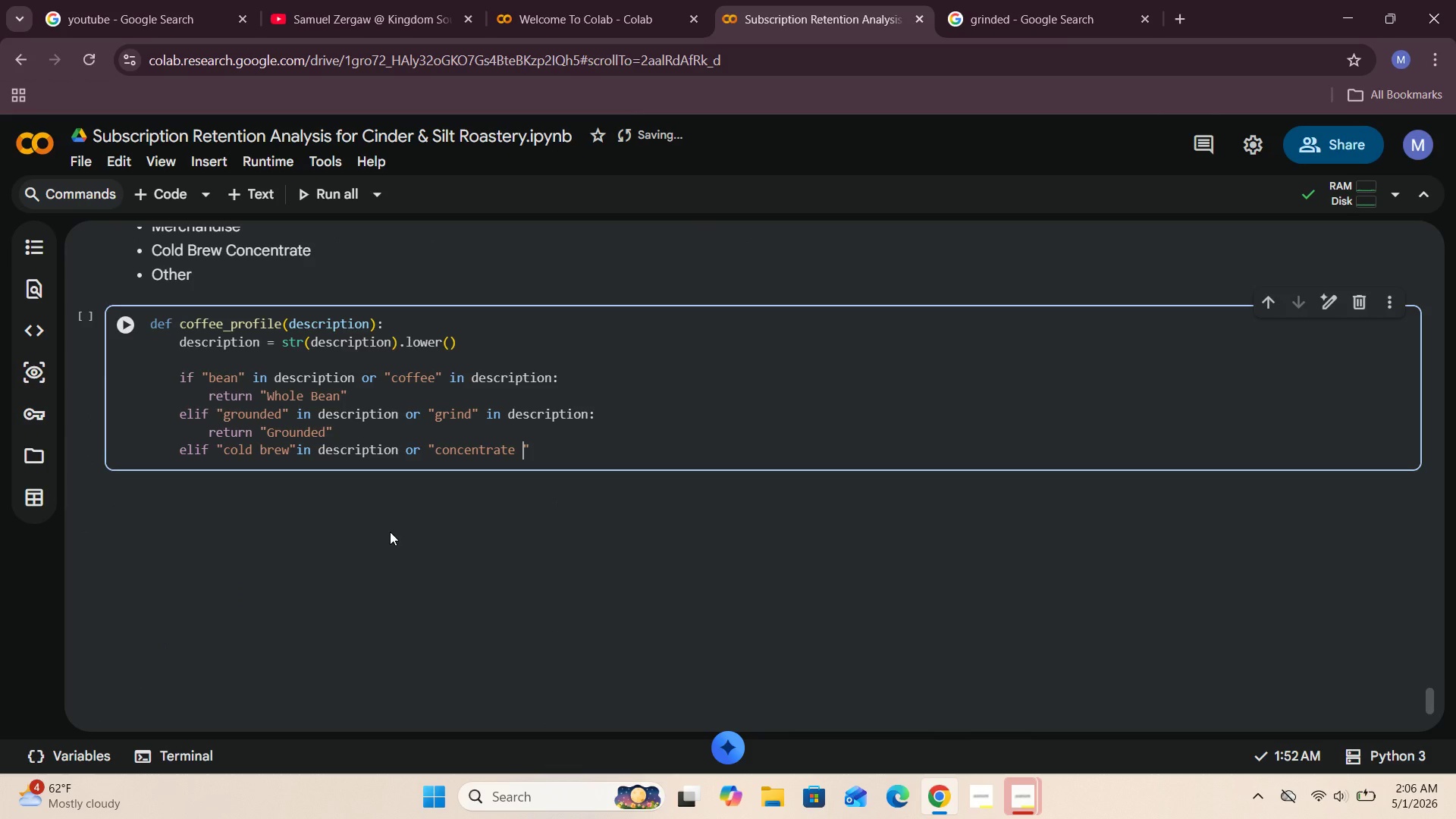 
key(Backspace)
 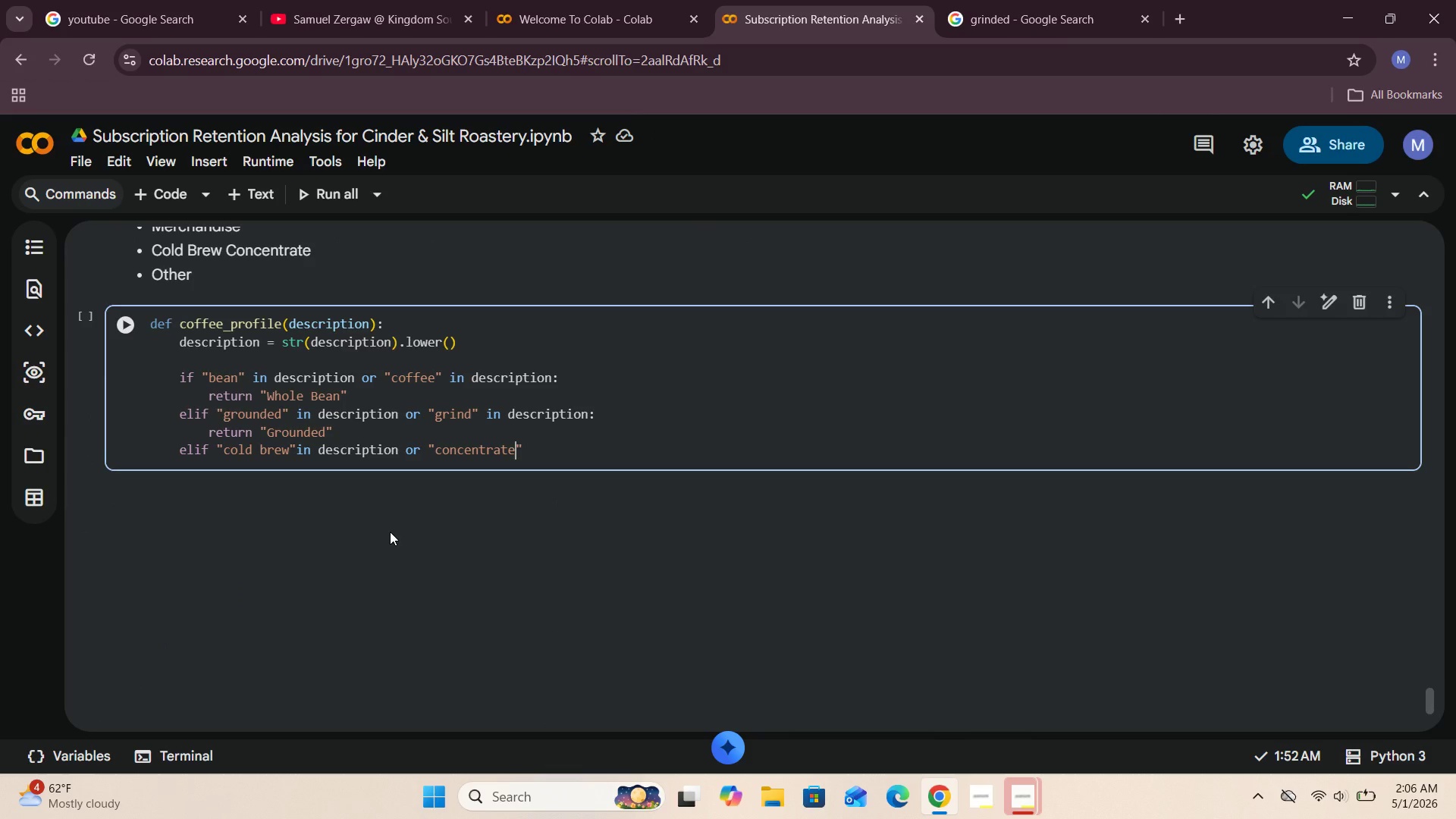 
key(ArrowRight)
 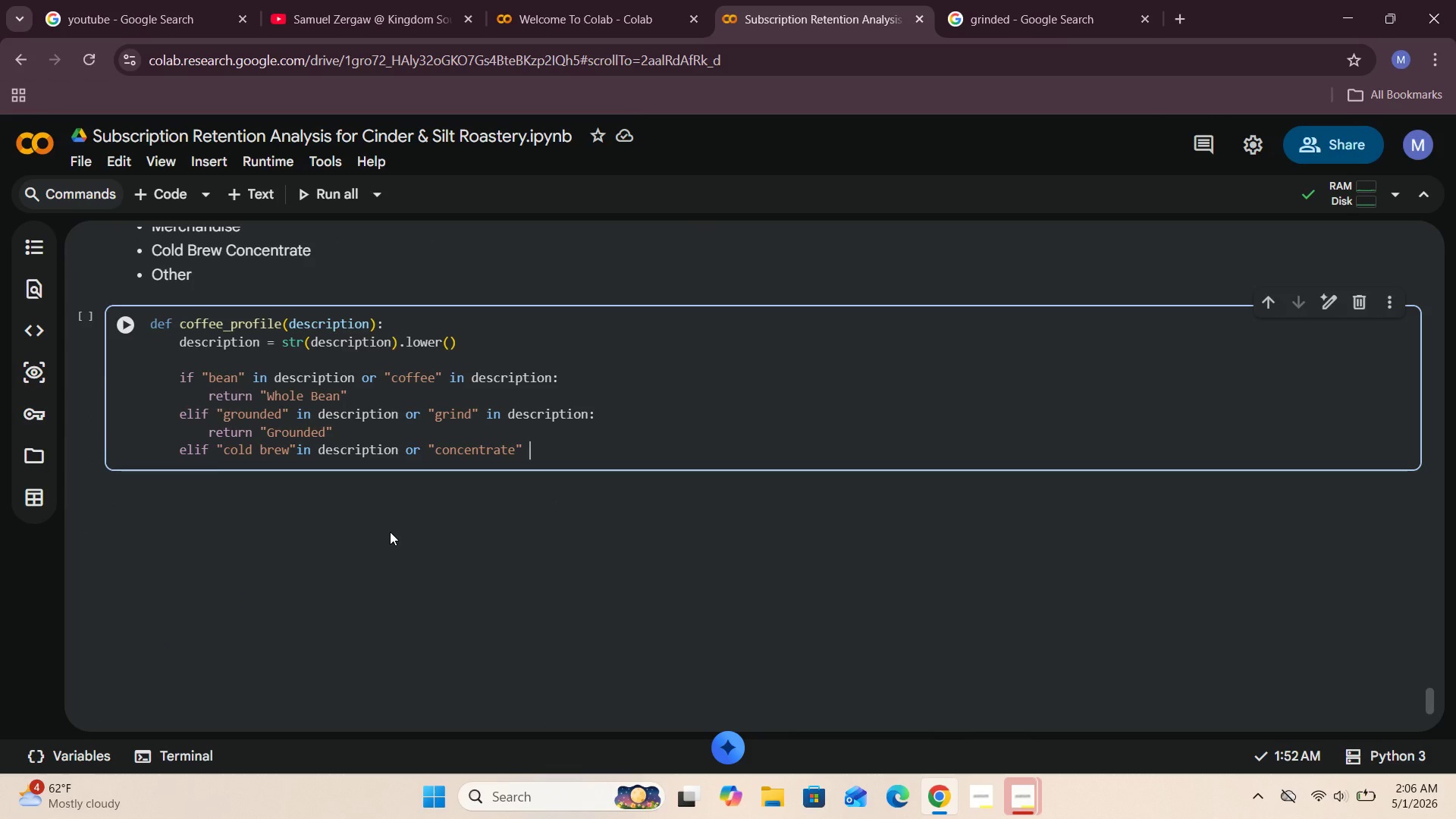 
type( i description:)
 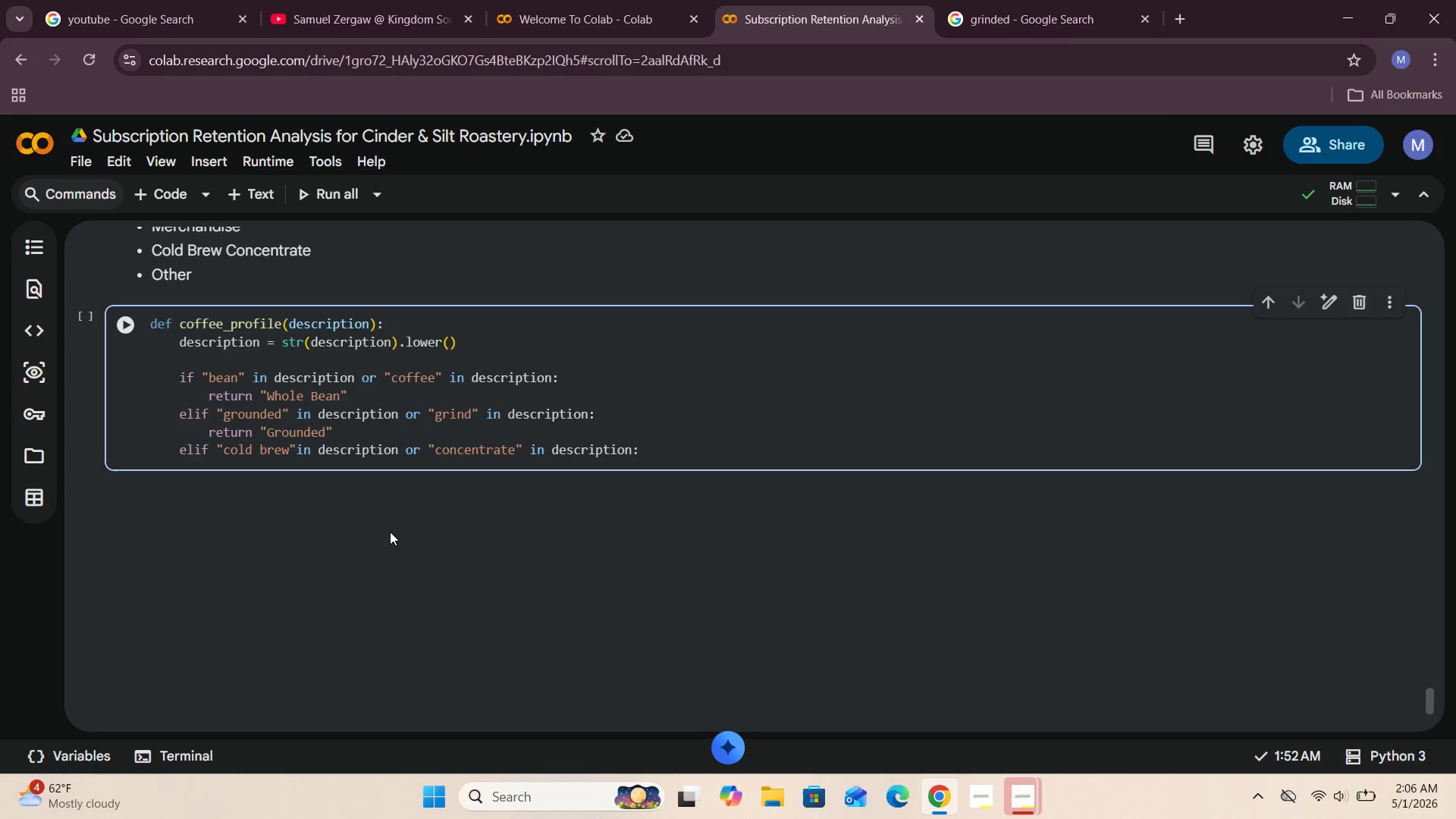 
key(Enter)
 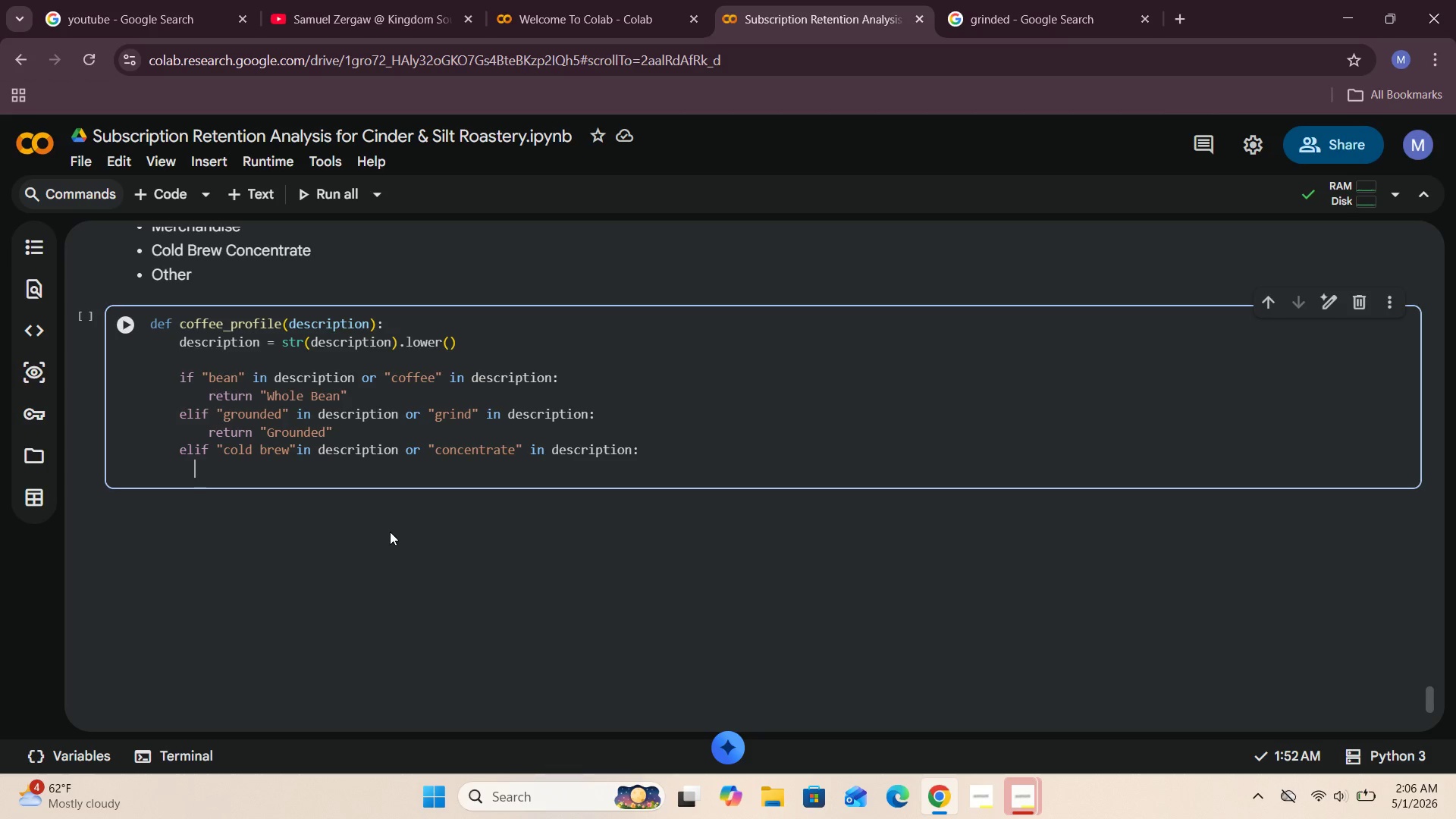 
key(Space)
 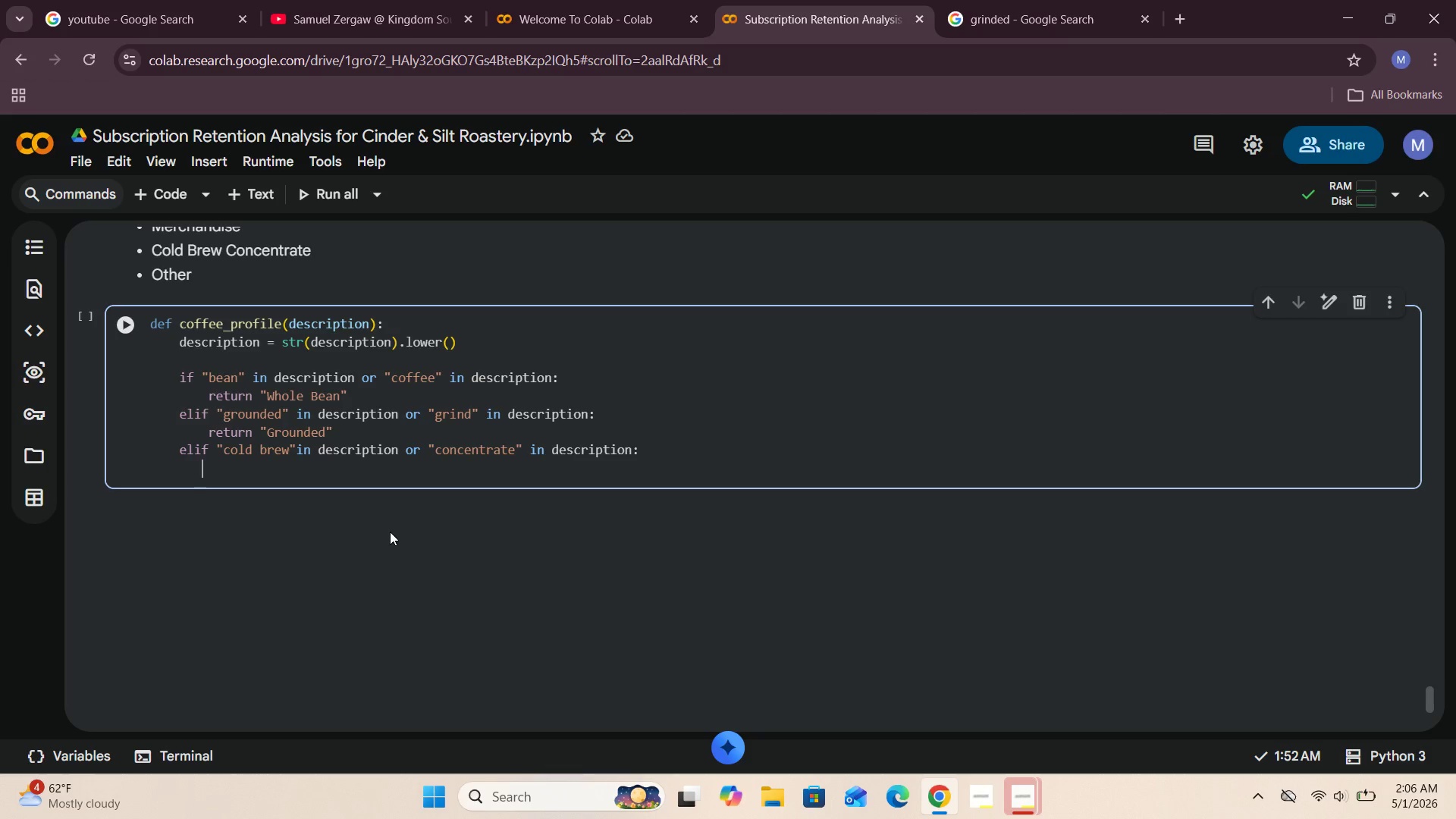 
key(Space)
 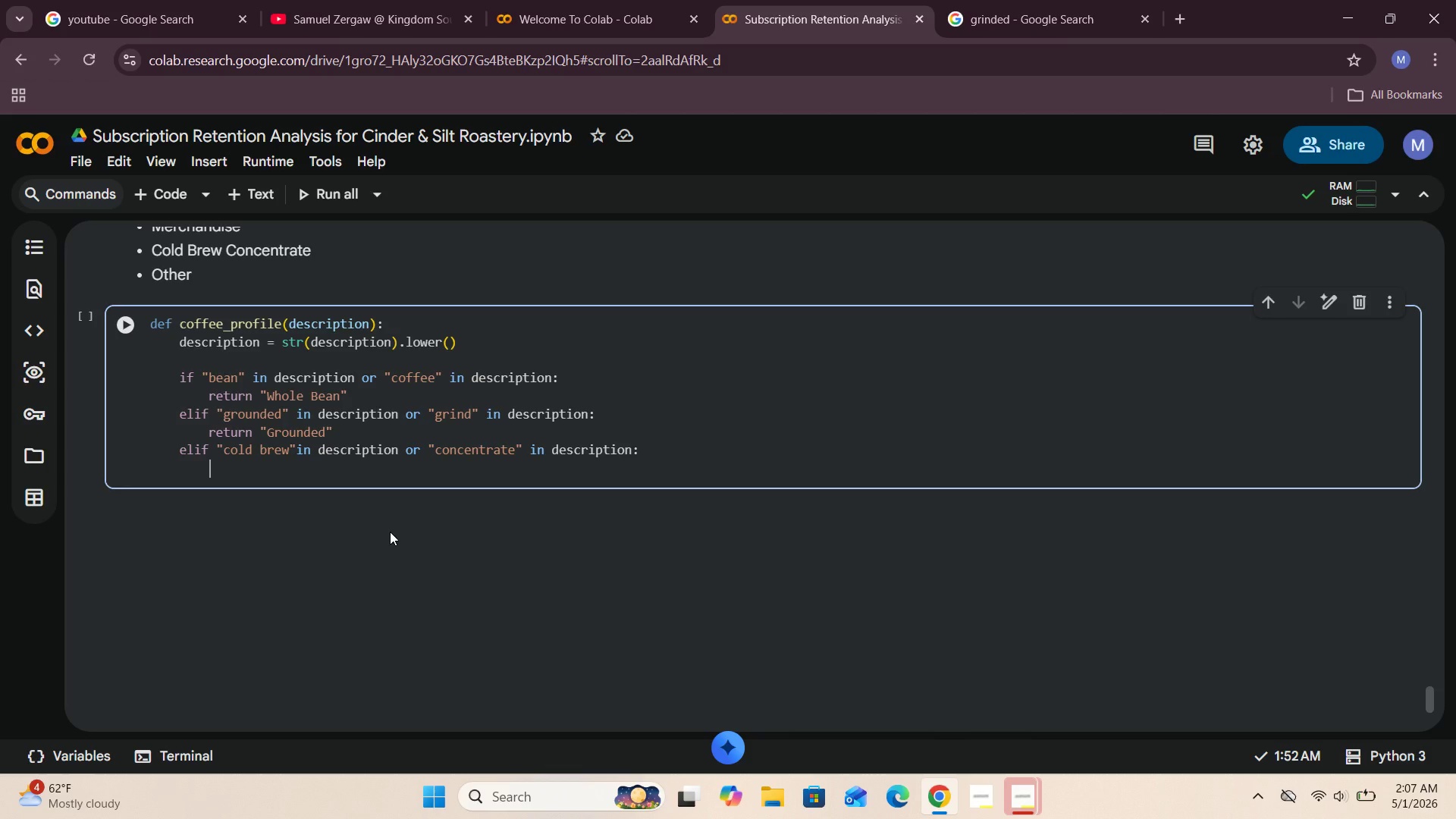 
wait(14.2)
 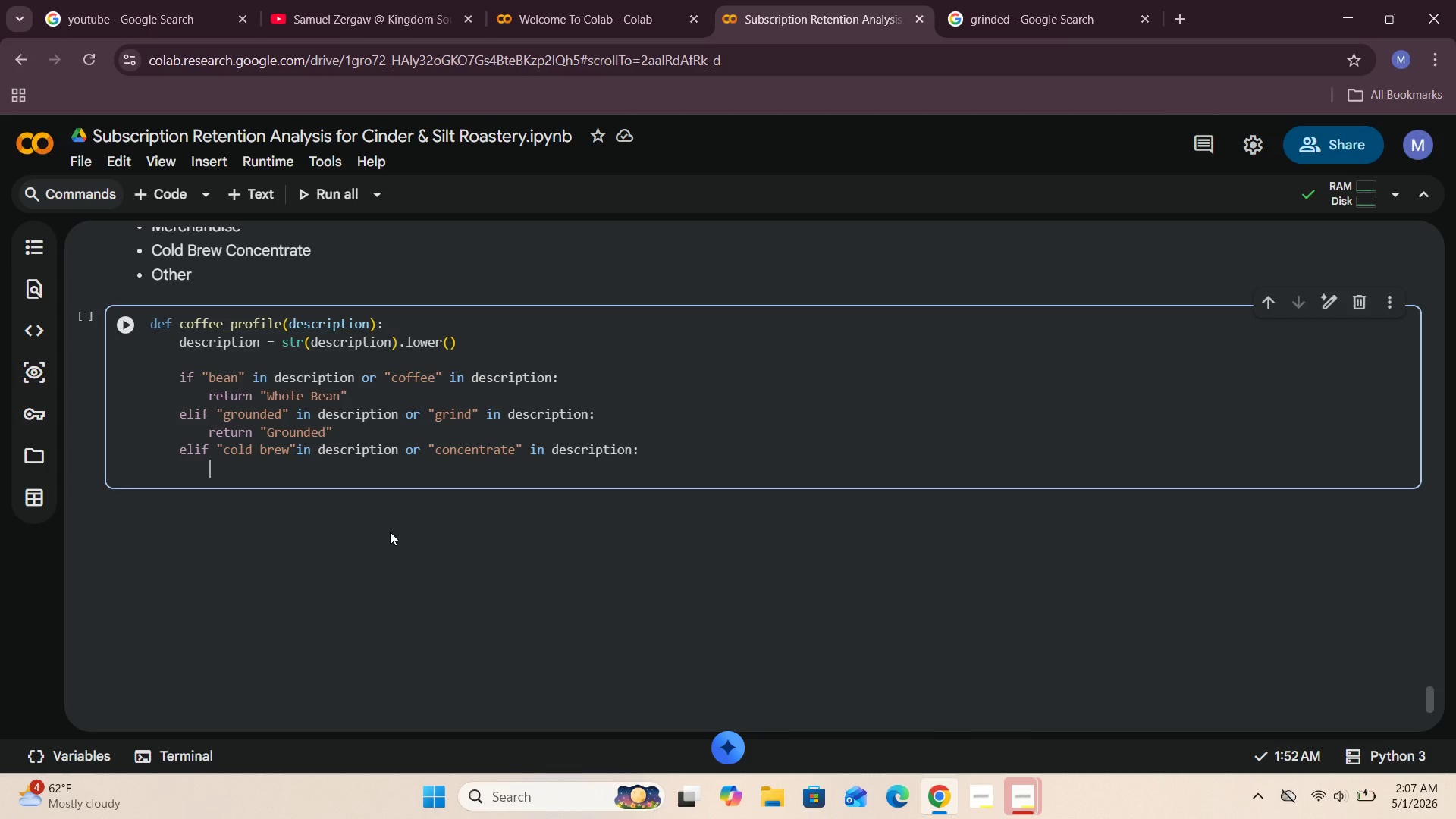 
type( return)
 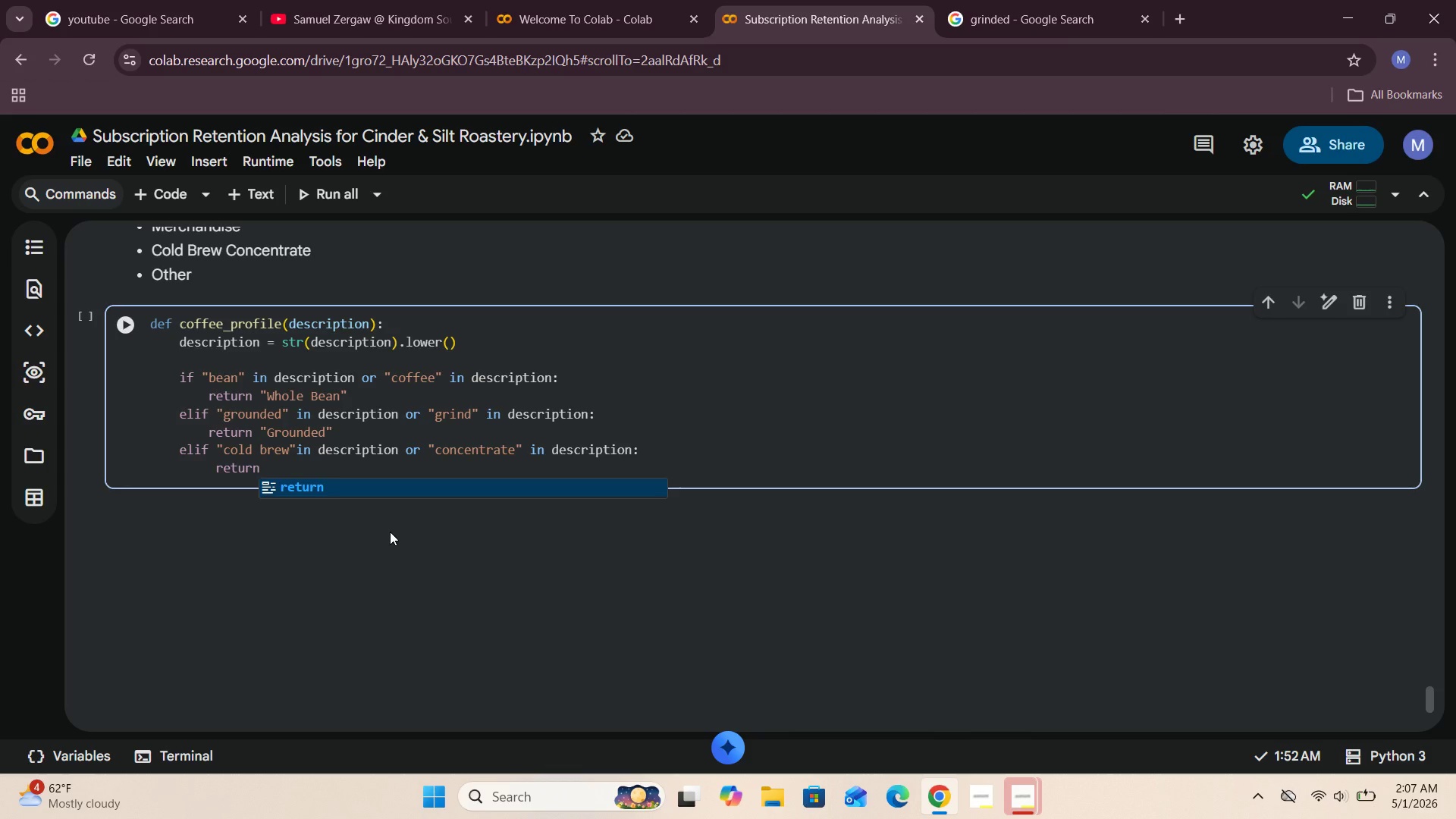 
wait(38.84)
 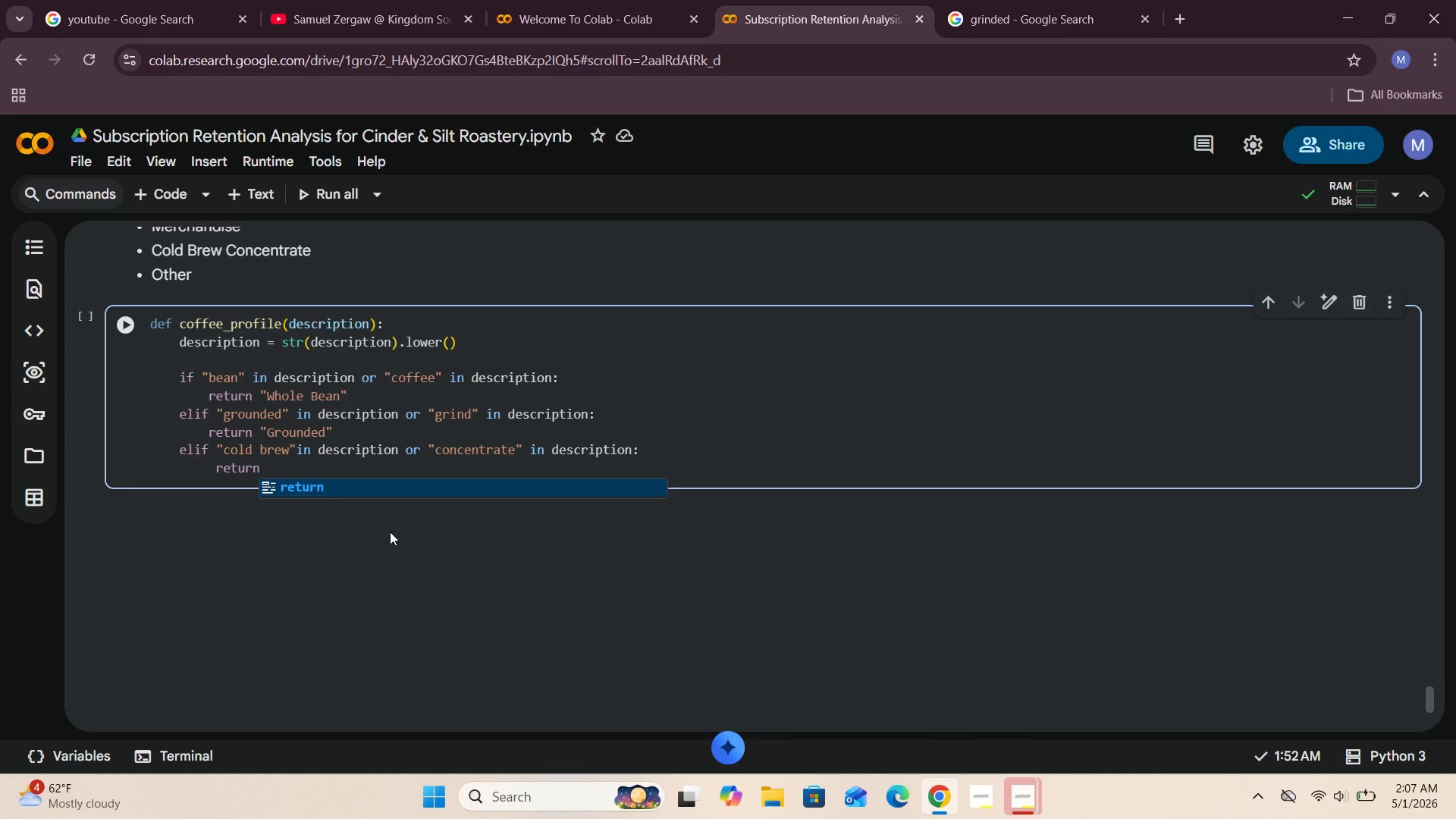 
key(Space)
 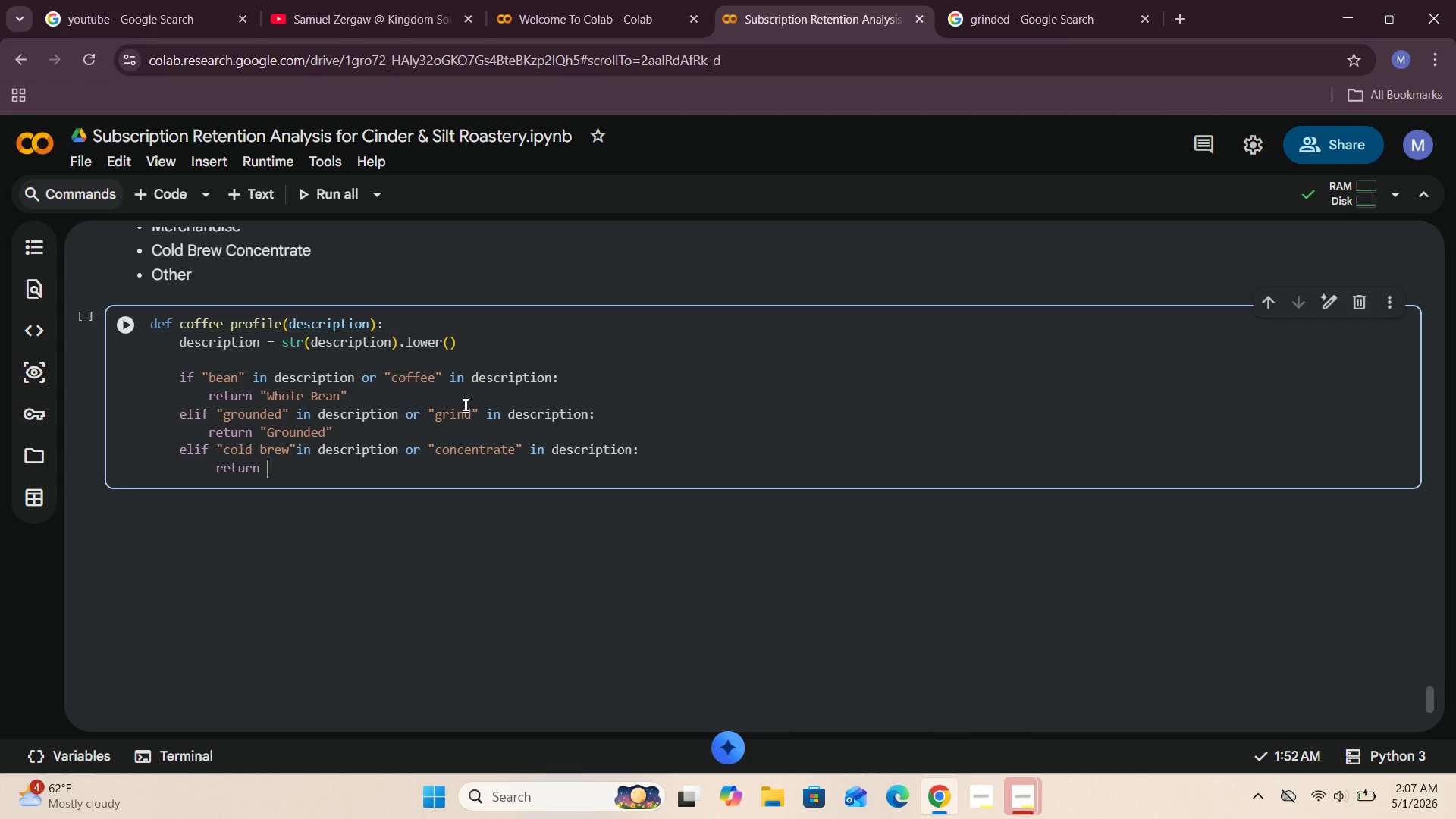 
key(Shift+Quote)
 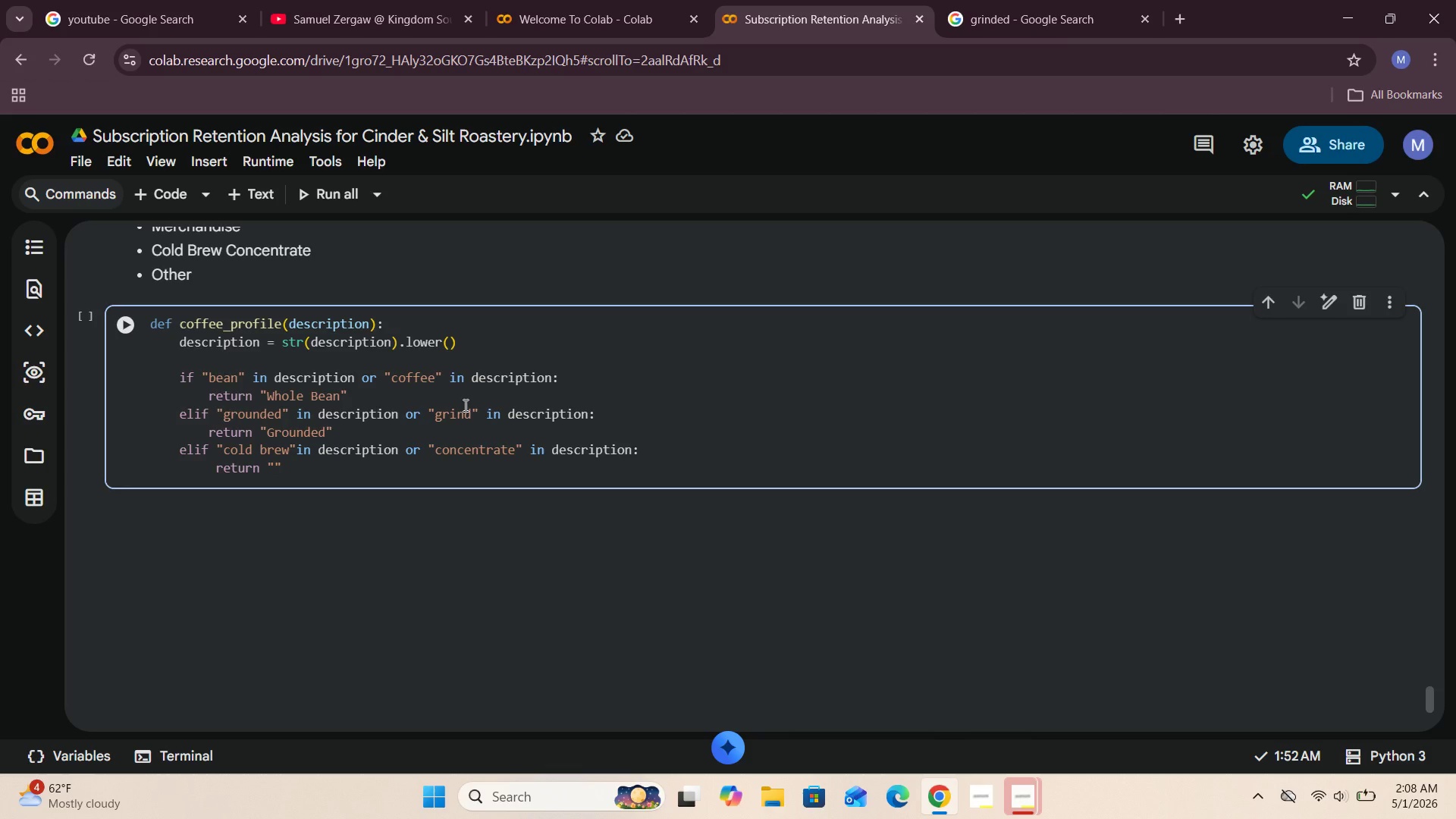 
wait(57.75)
 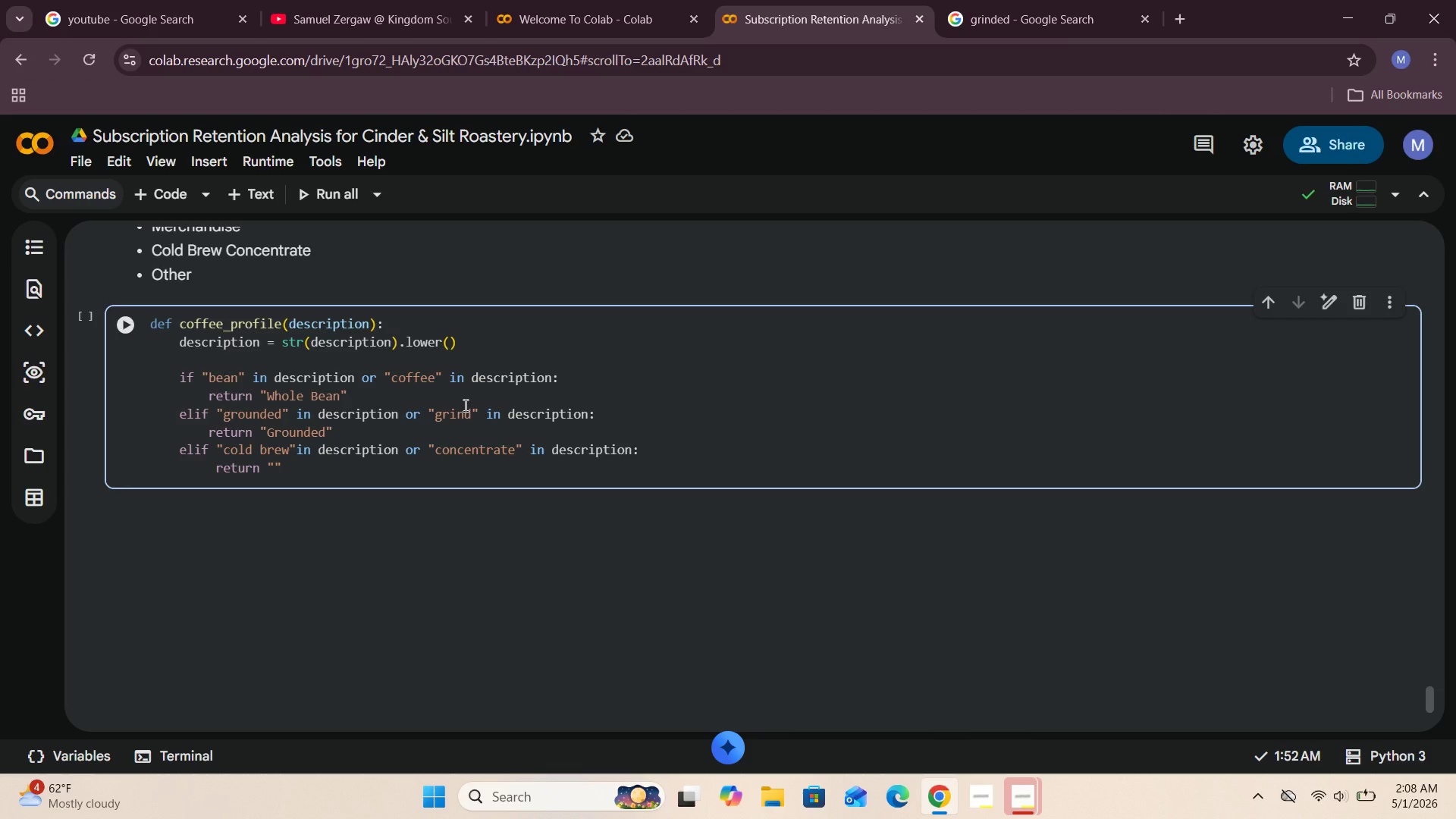 
left_click([997, 706])